 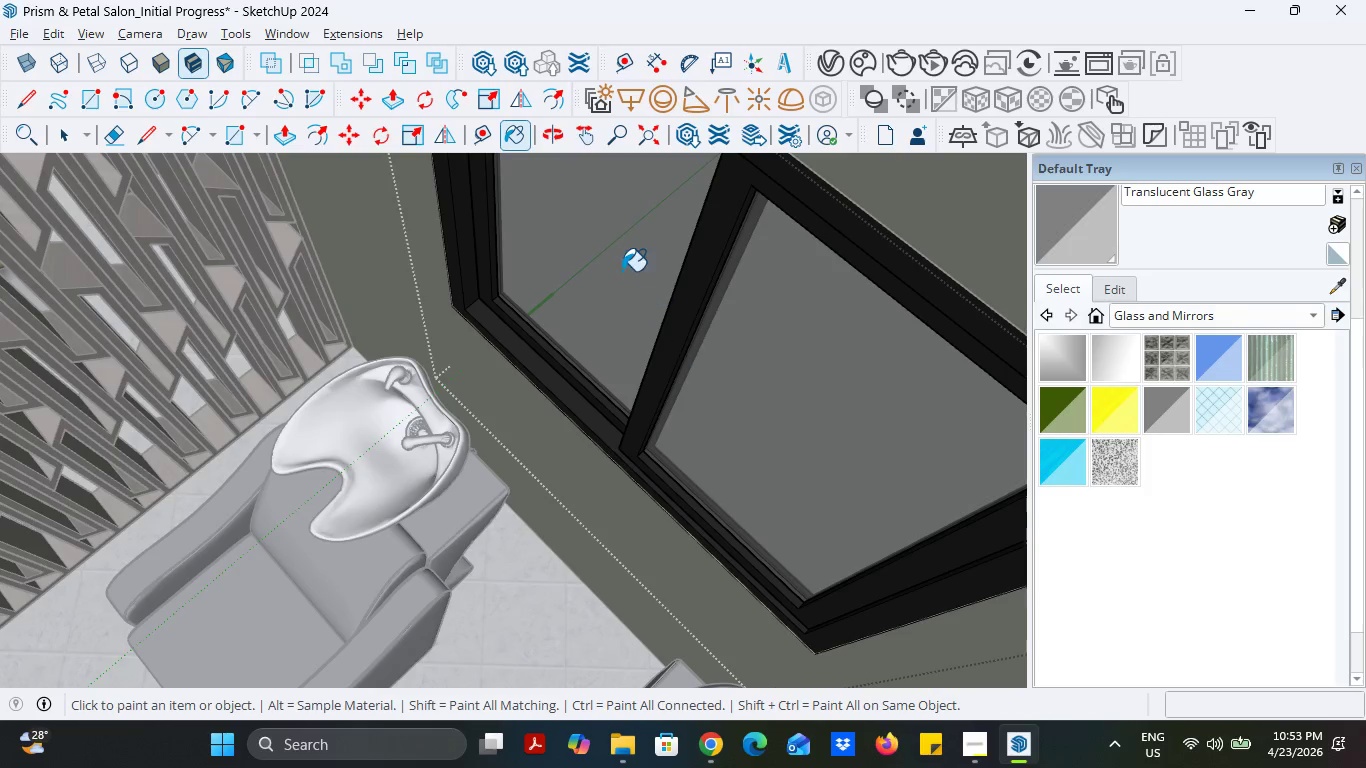 
left_click([622, 271])
 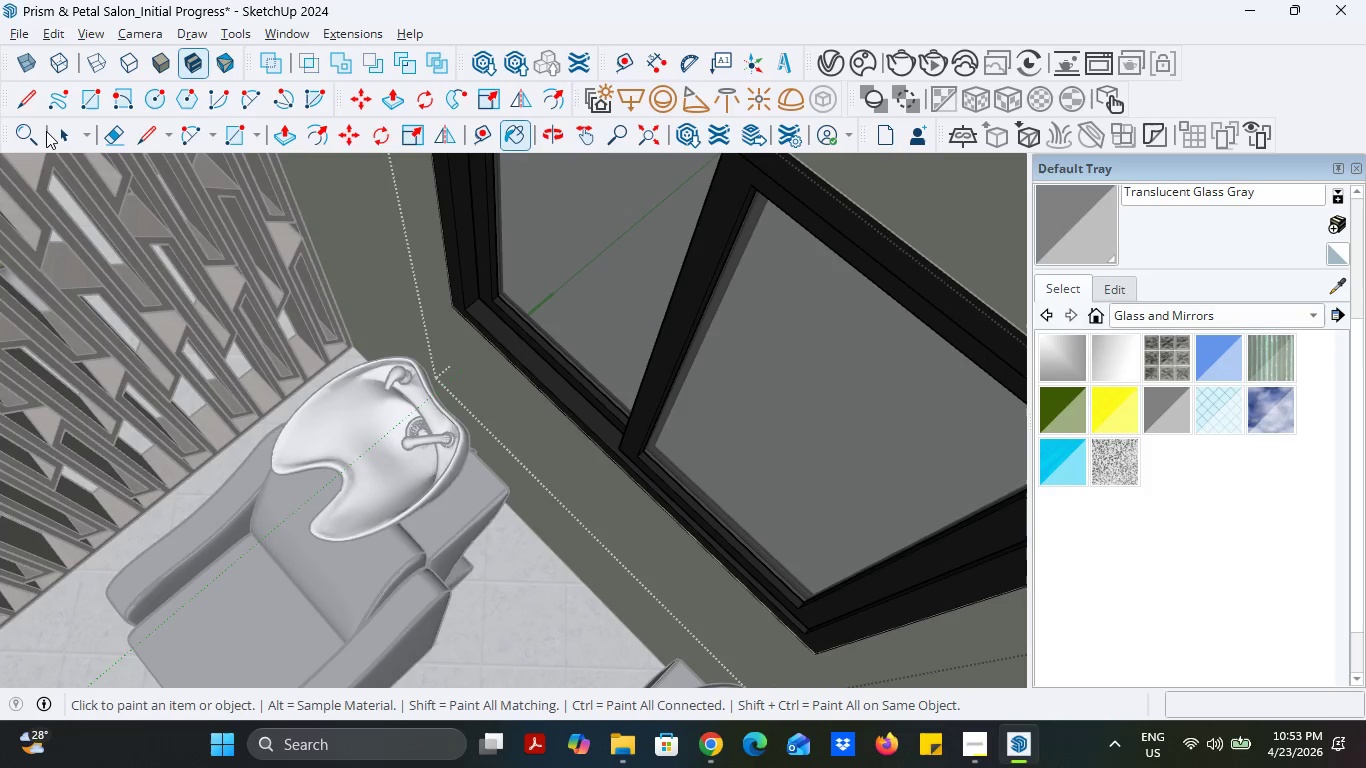 
scroll: coordinate [675, 351], scroll_direction: up, amount: 4.0
 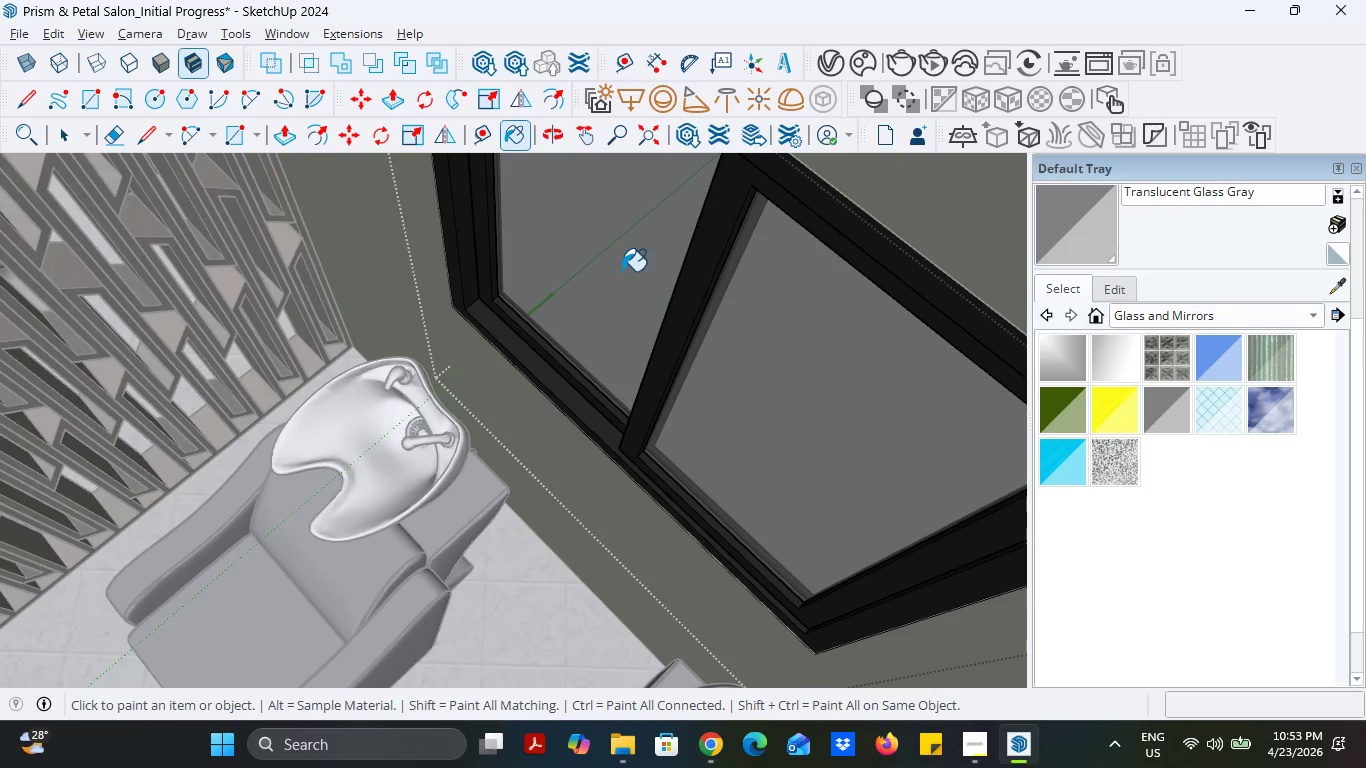 
double_click([62, 132])
 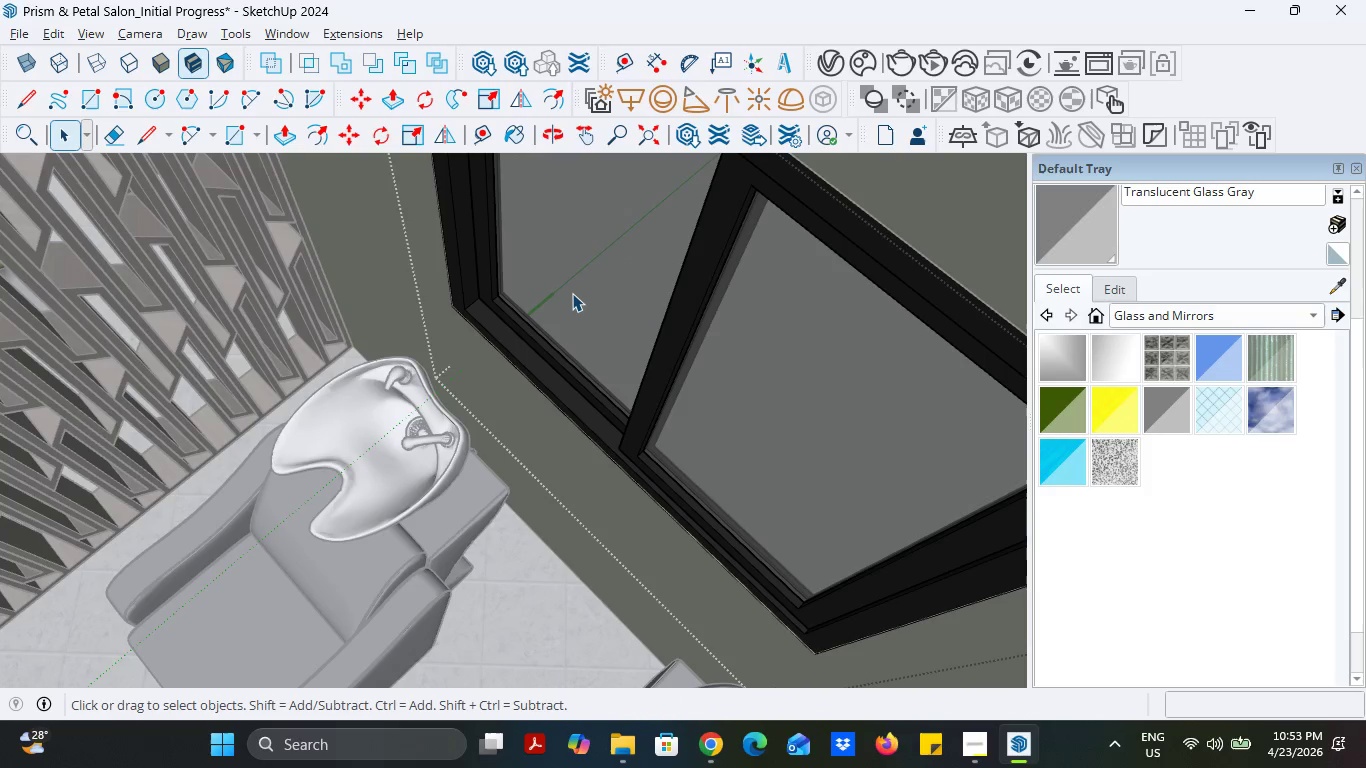 
double_click([572, 293])
 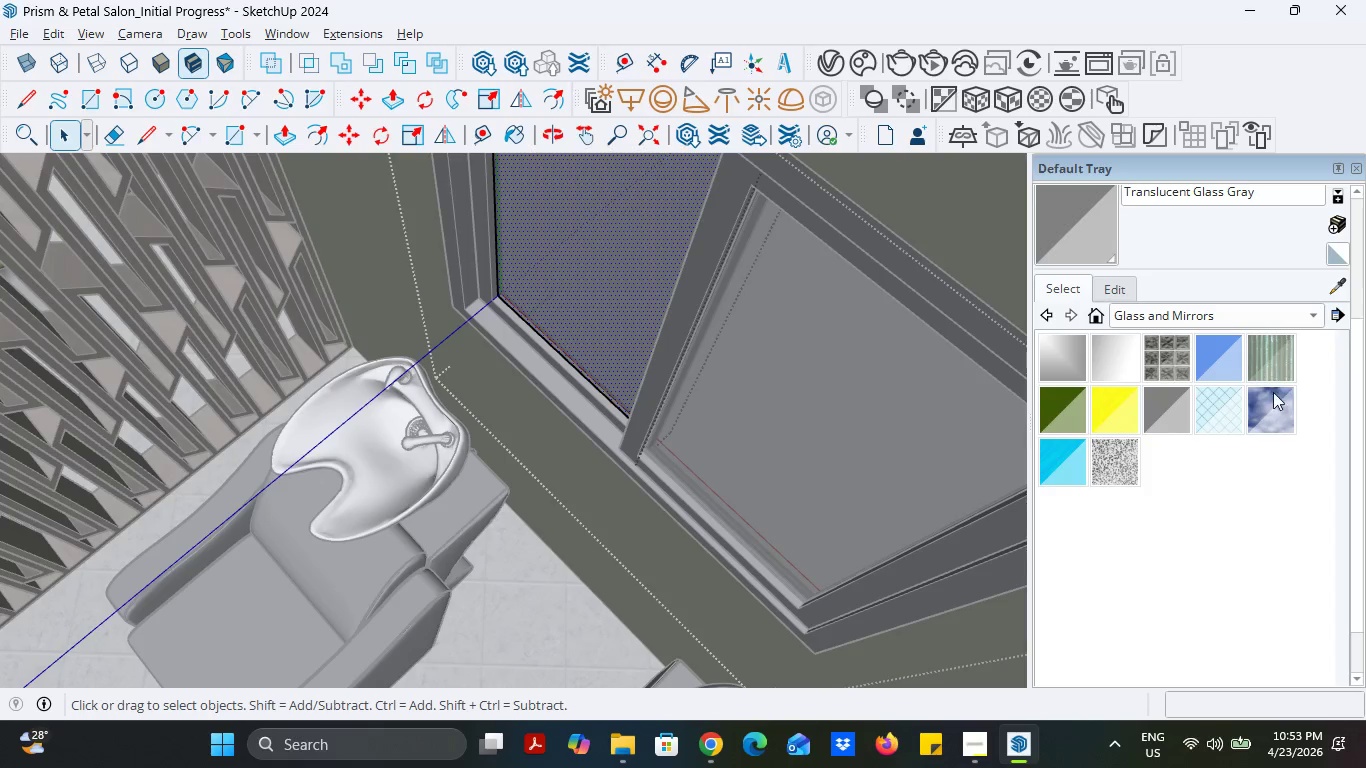 
left_click([1170, 400])
 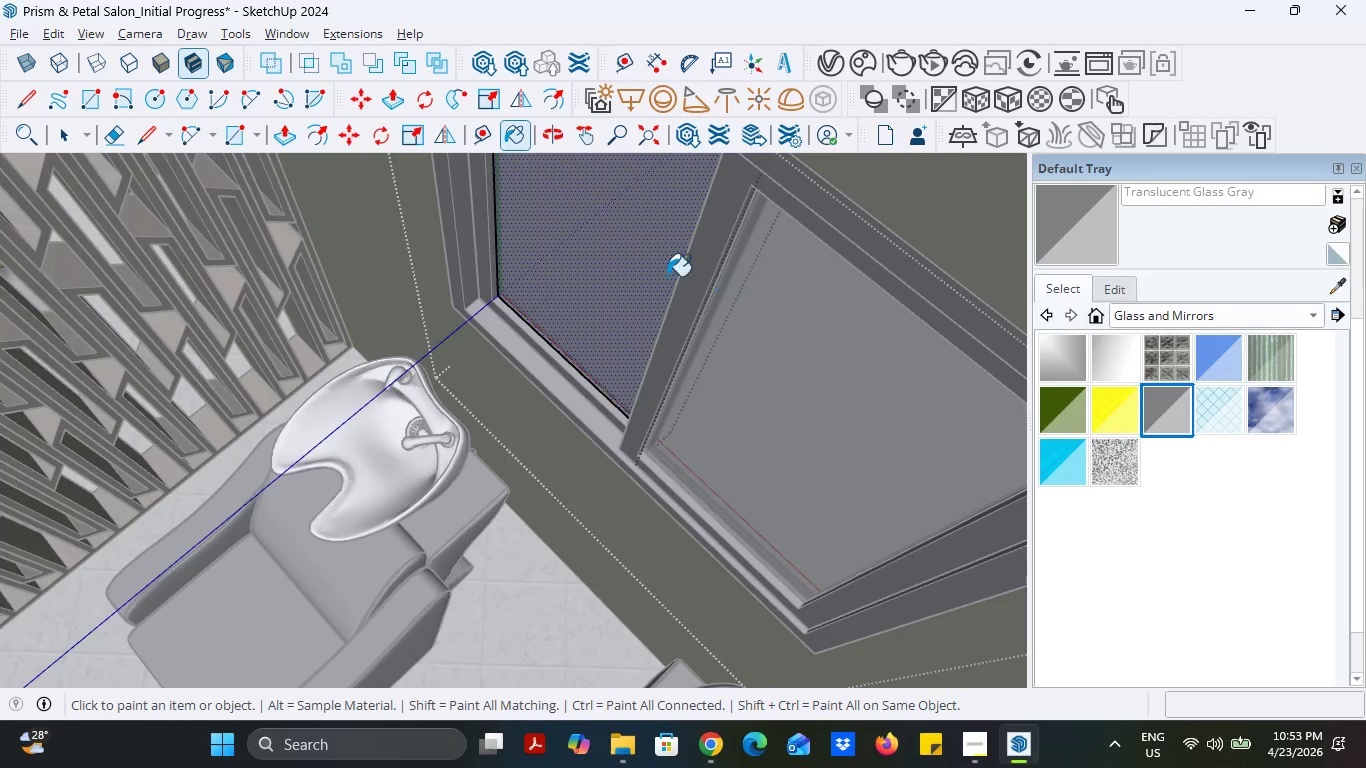 
left_click([636, 262])
 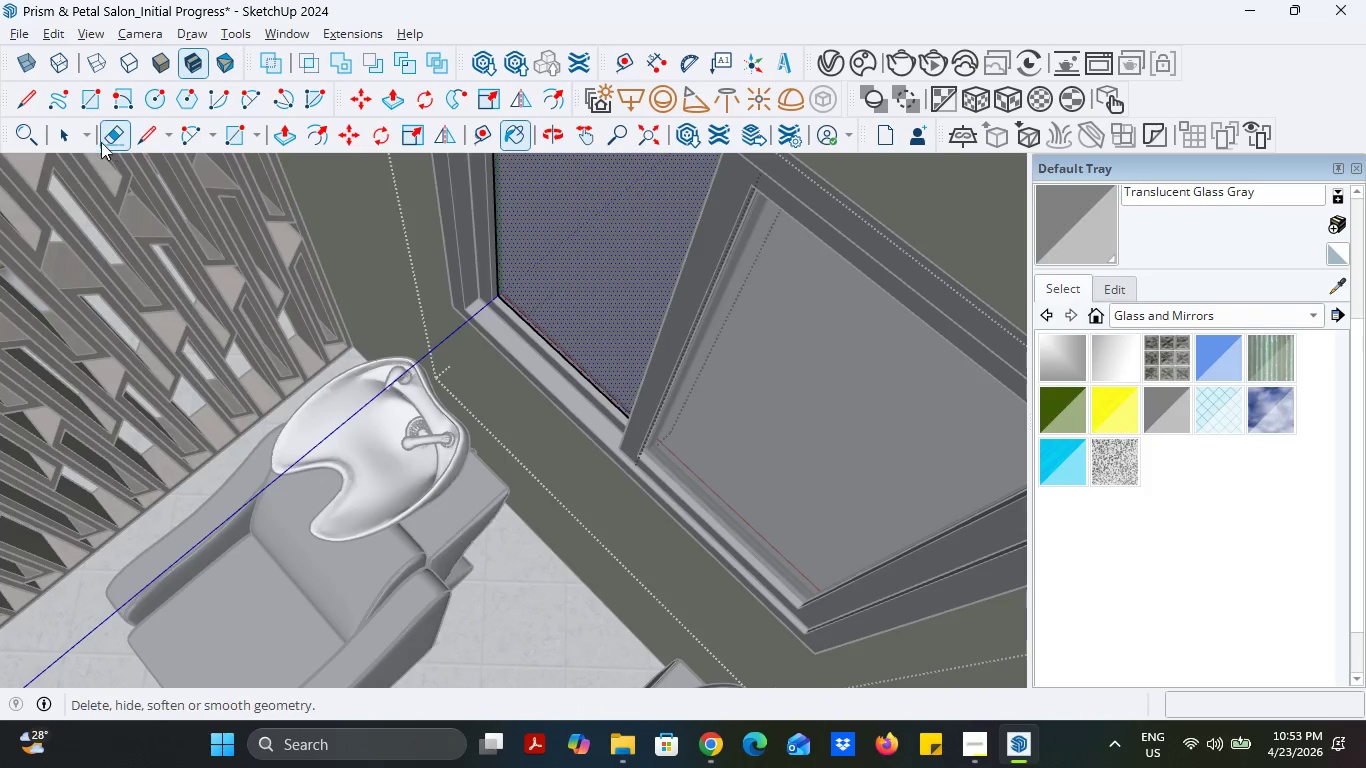 
left_click([589, 266])
 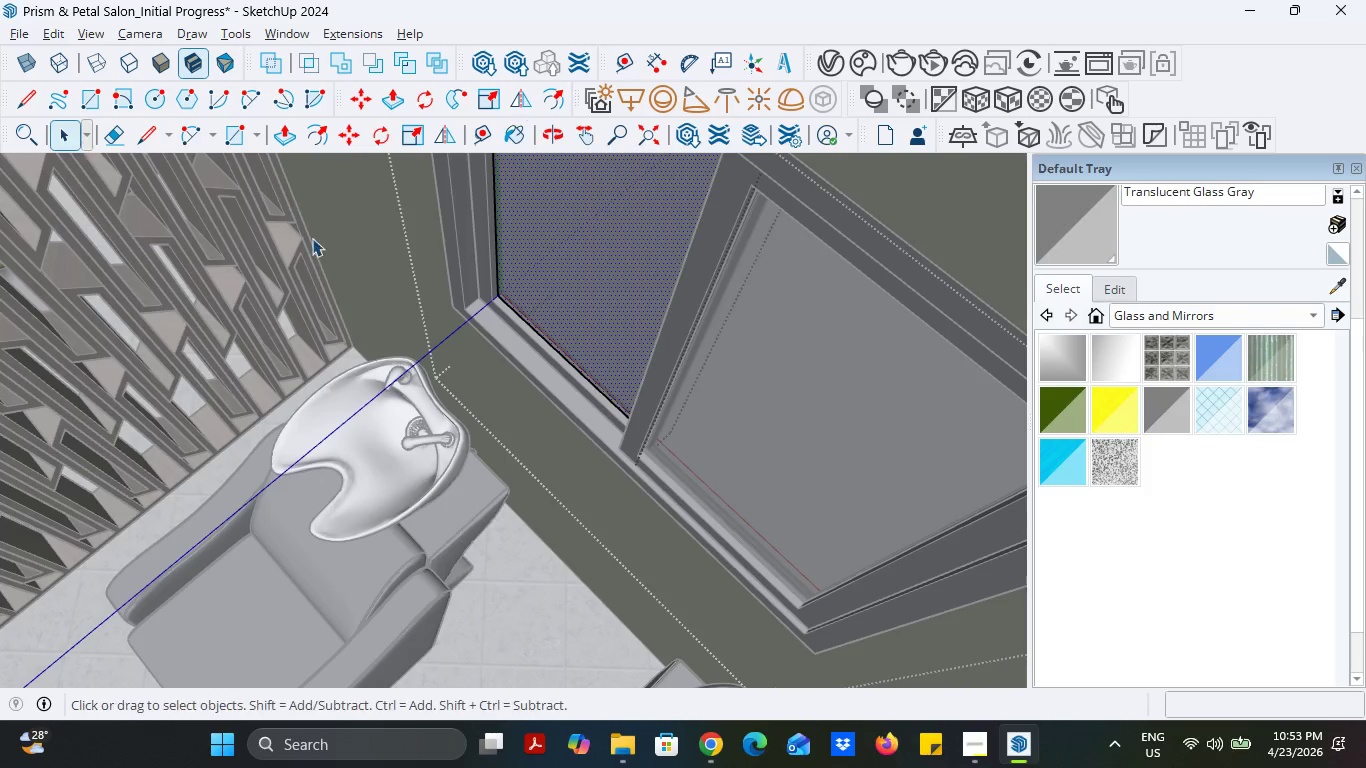 
double_click([801, 428])
 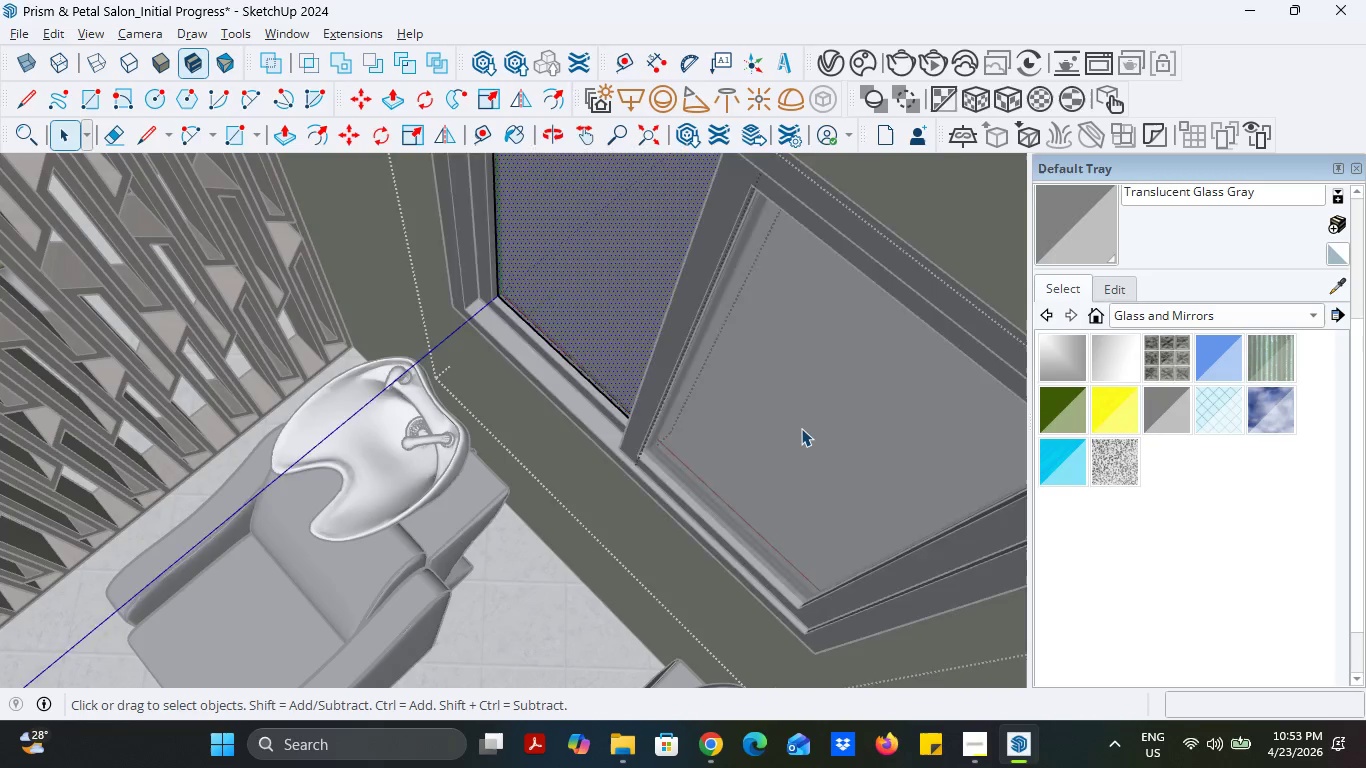 
triple_click([801, 428])
 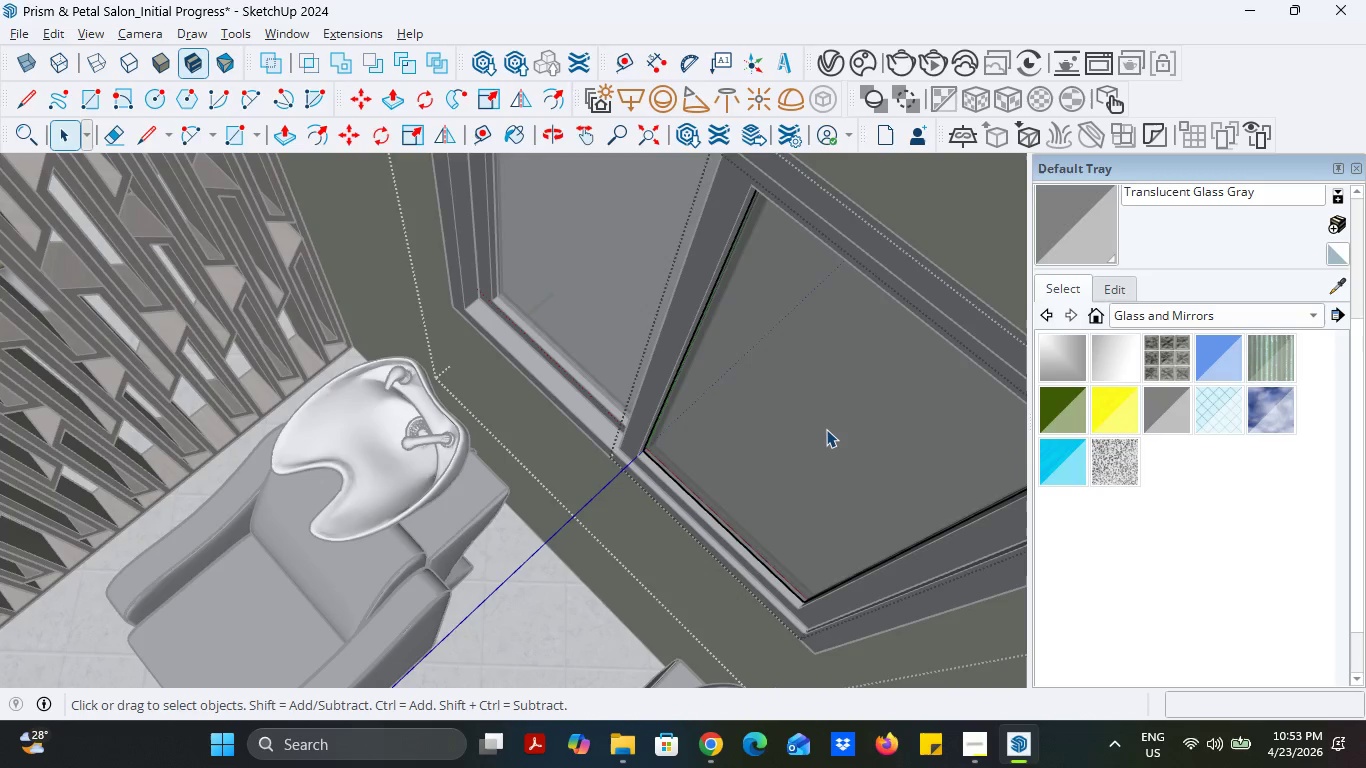 
triple_click([826, 429])
 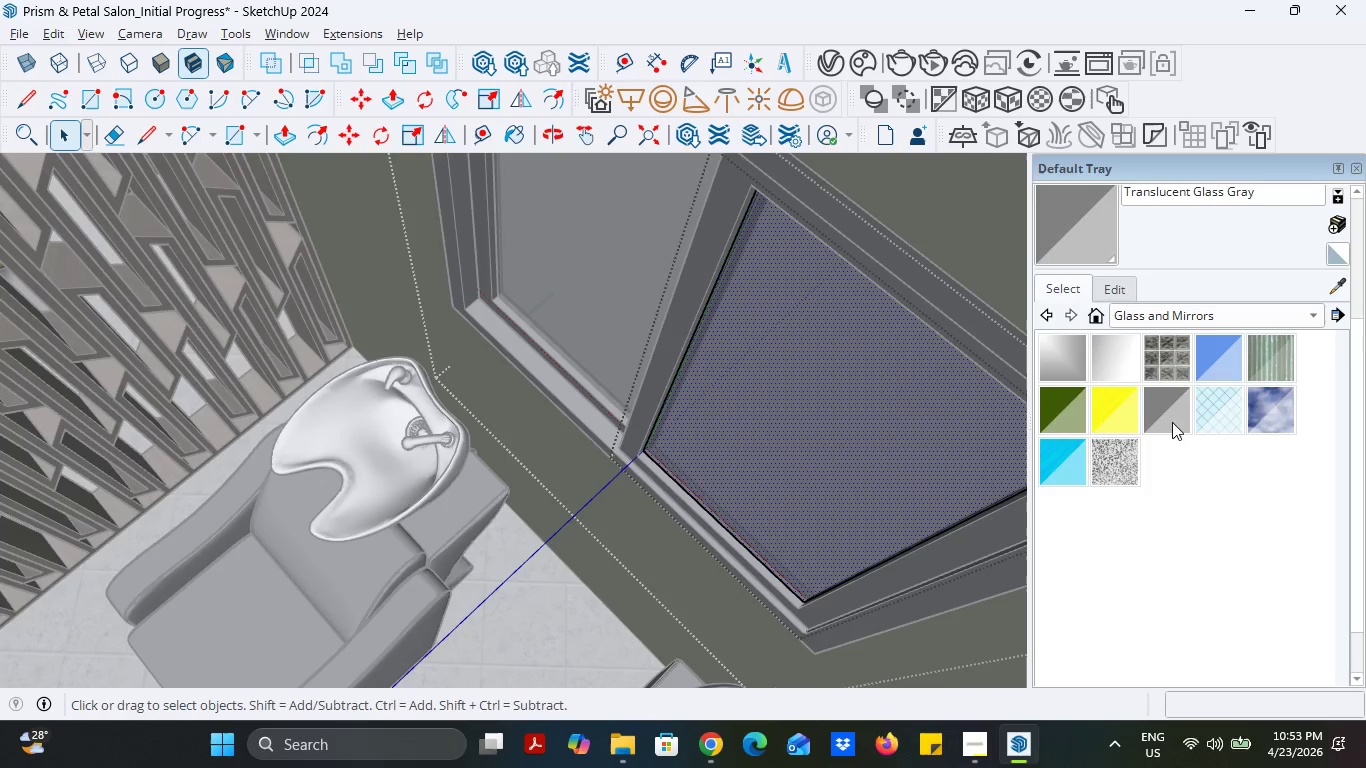 
double_click([846, 413])
 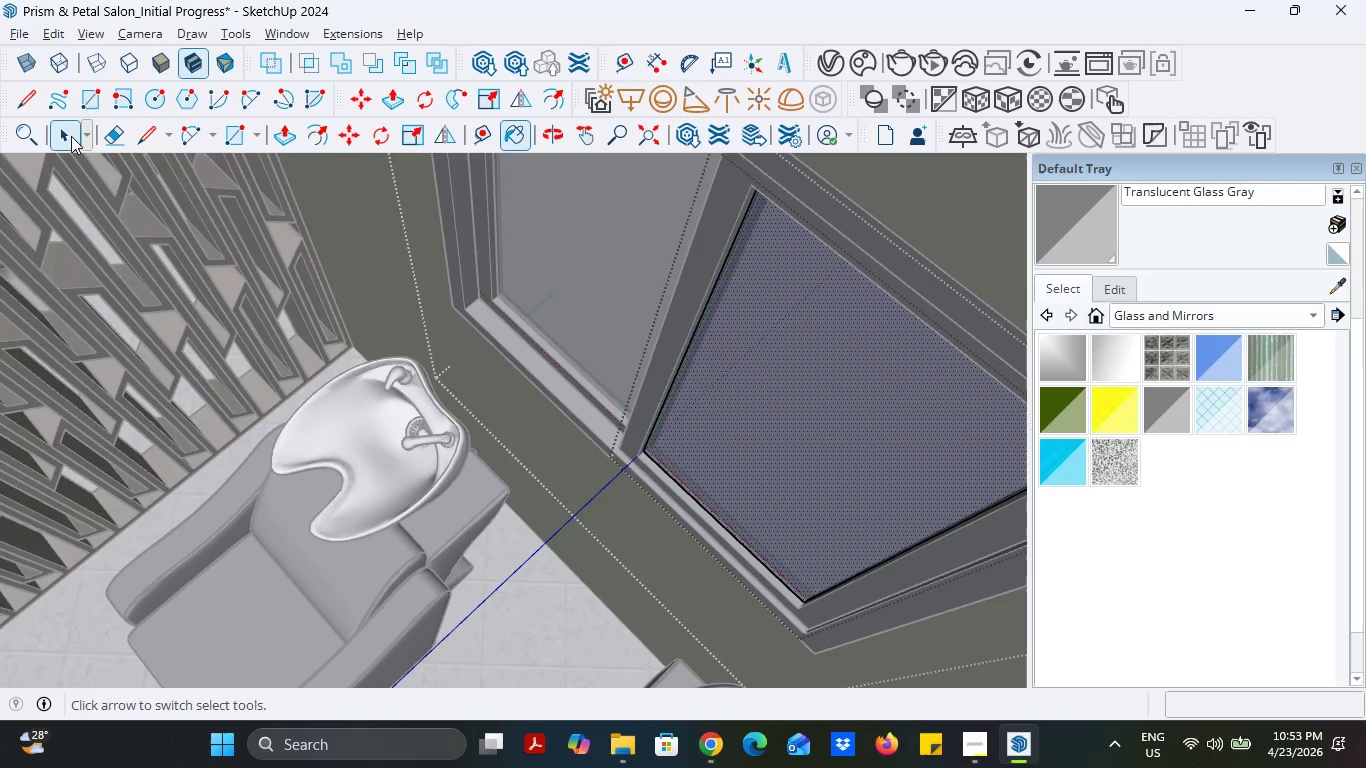 
scroll: coordinate [363, 332], scroll_direction: down, amount: 17.0
 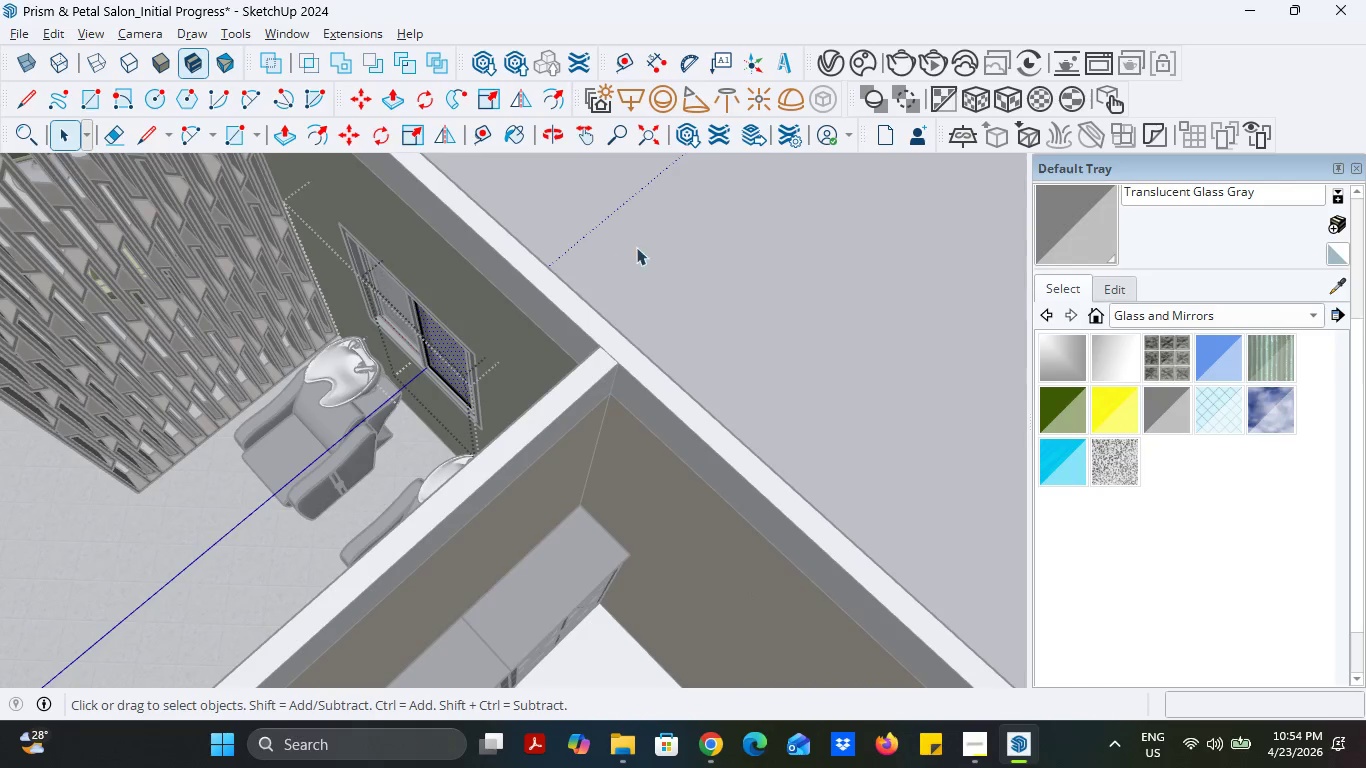 
left_click_drag(start_coordinate=[639, 247], to_coordinate=[650, 248])
 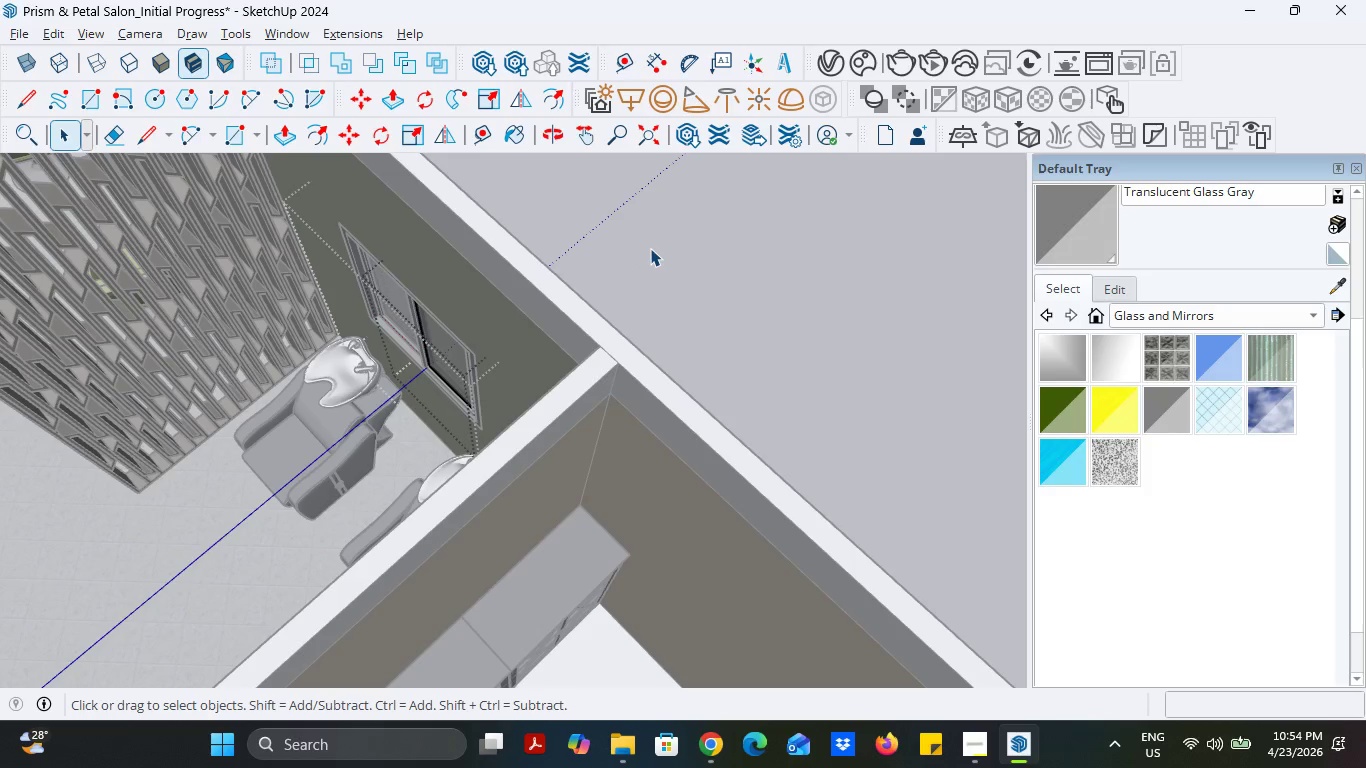 
double_click([650, 248])
 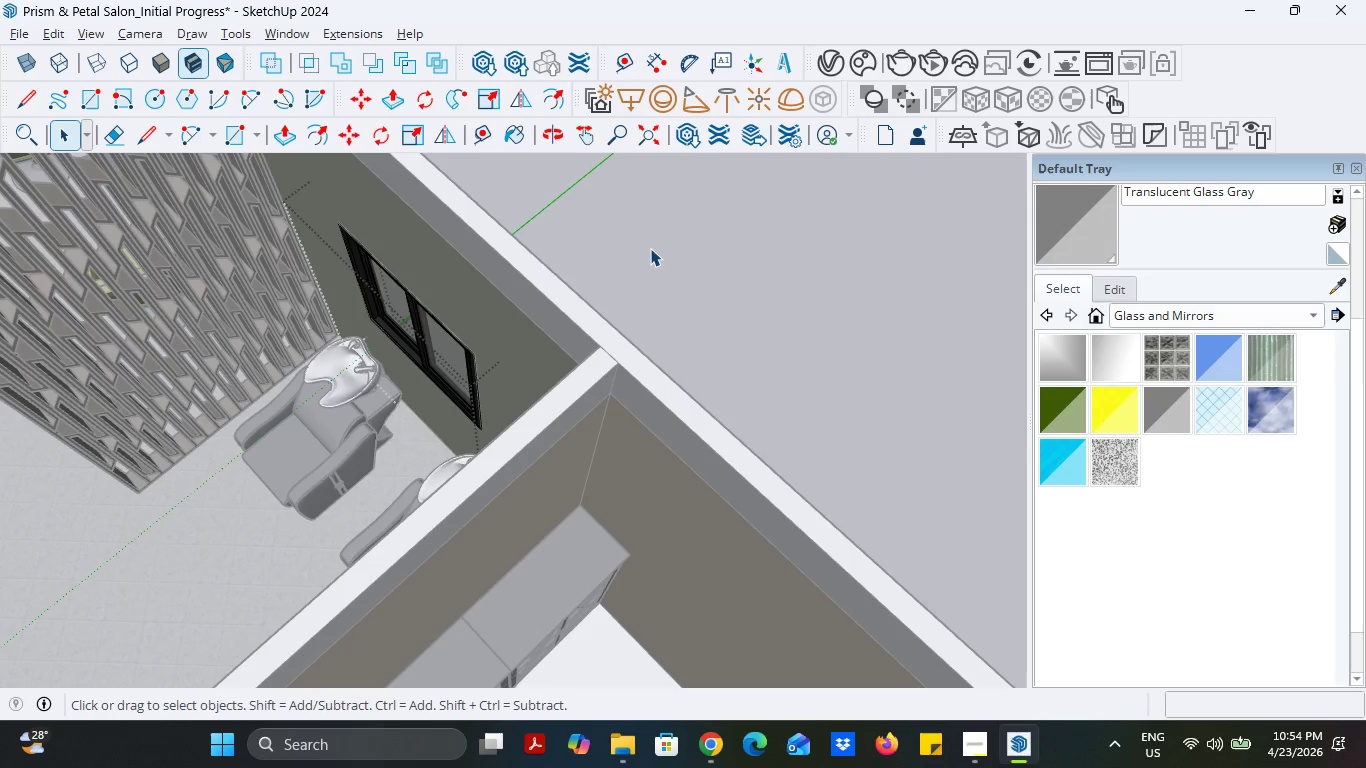 
triple_click([650, 248])
 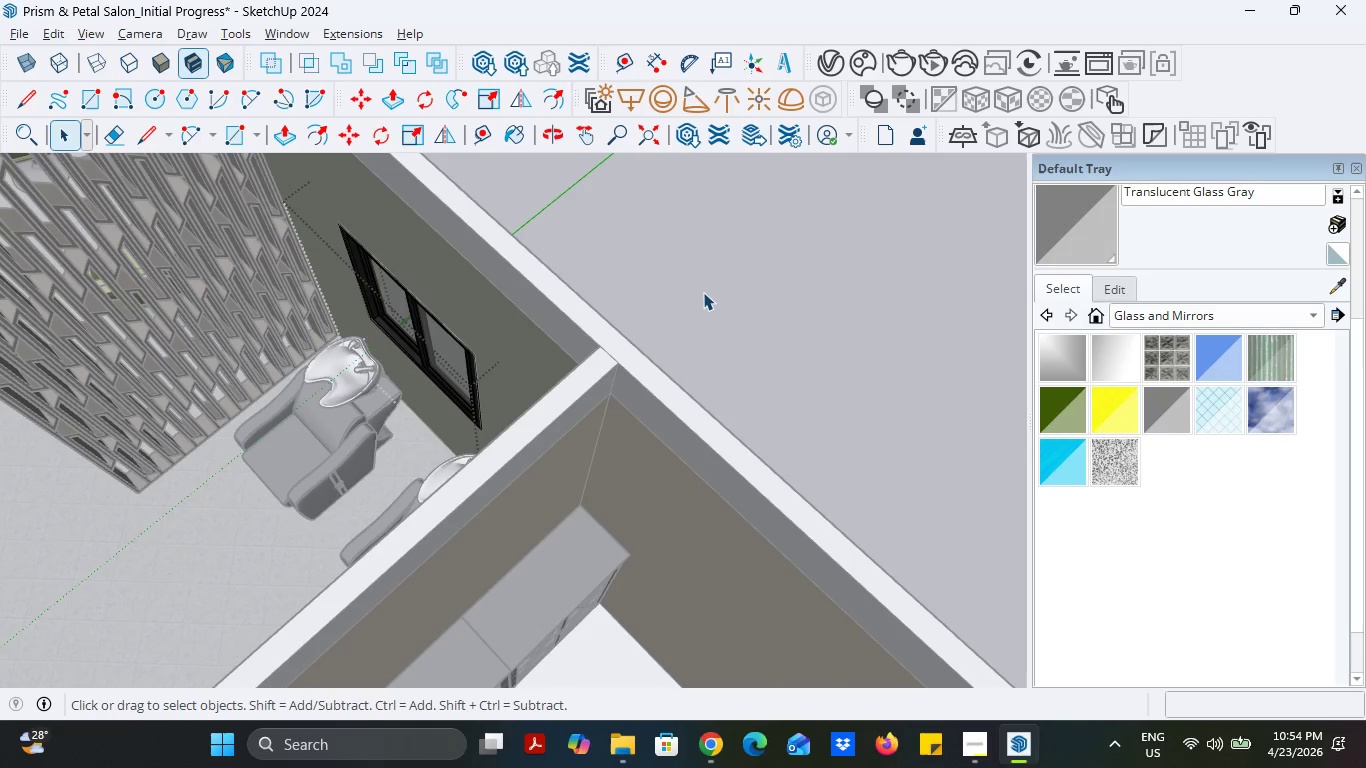 
double_click([703, 292])
 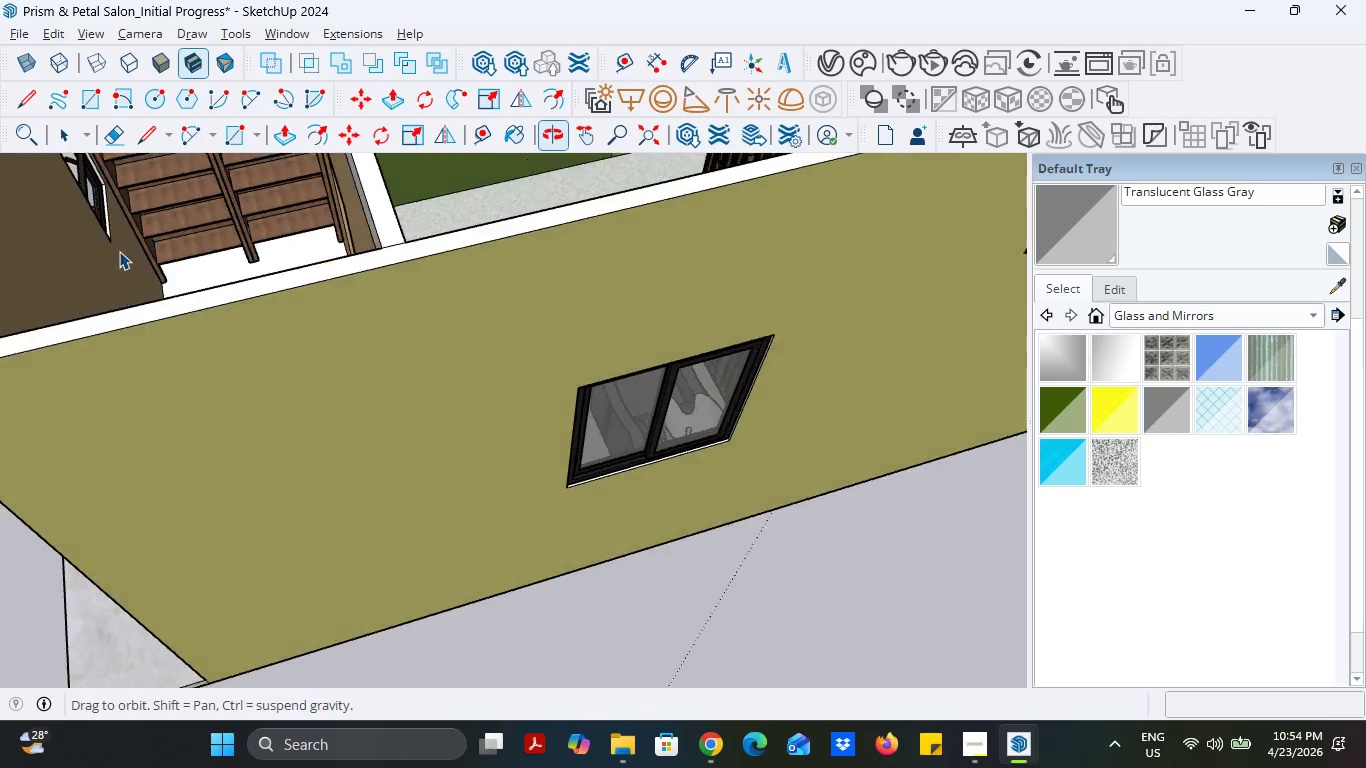 
scroll: coordinate [299, 296], scroll_direction: down, amount: 5.0
 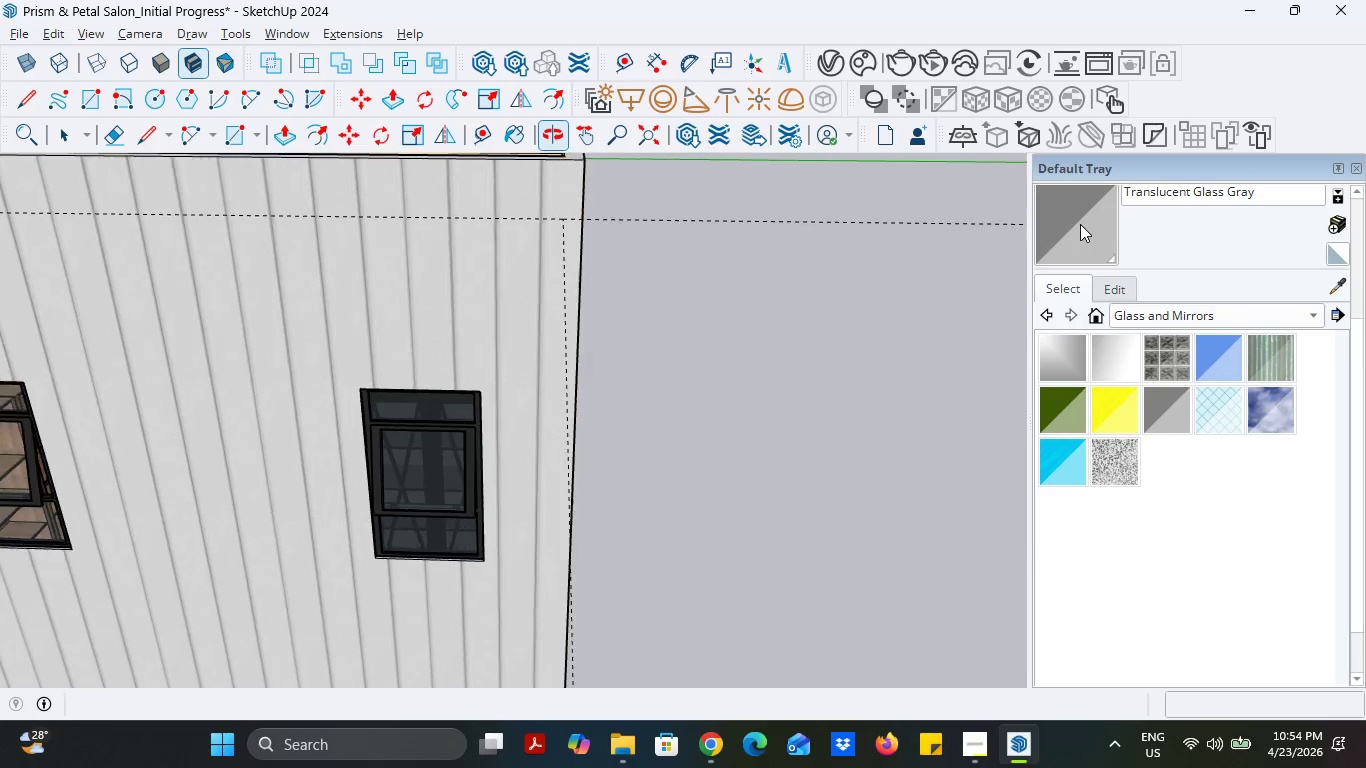 
left_click([410, 500])
 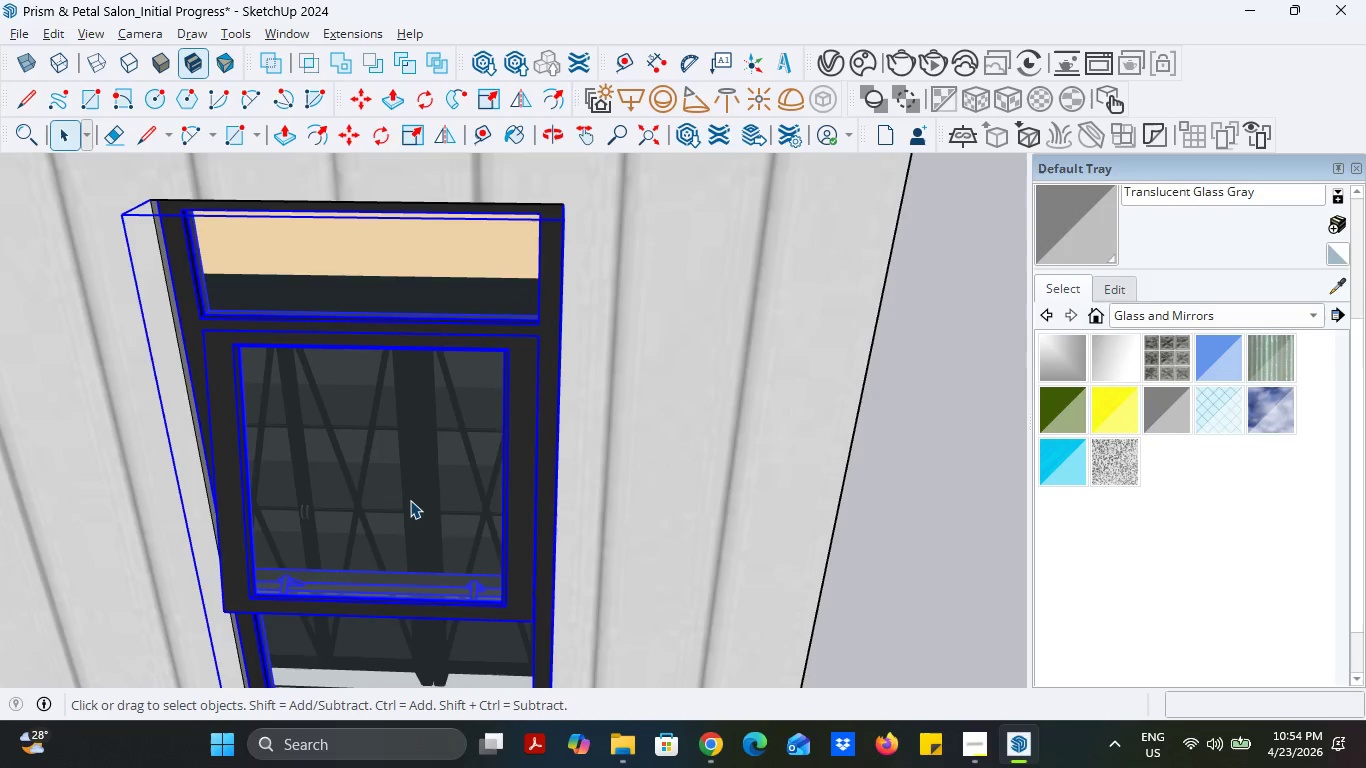 
scroll: coordinate [414, 500], scroll_direction: up, amount: 16.0
 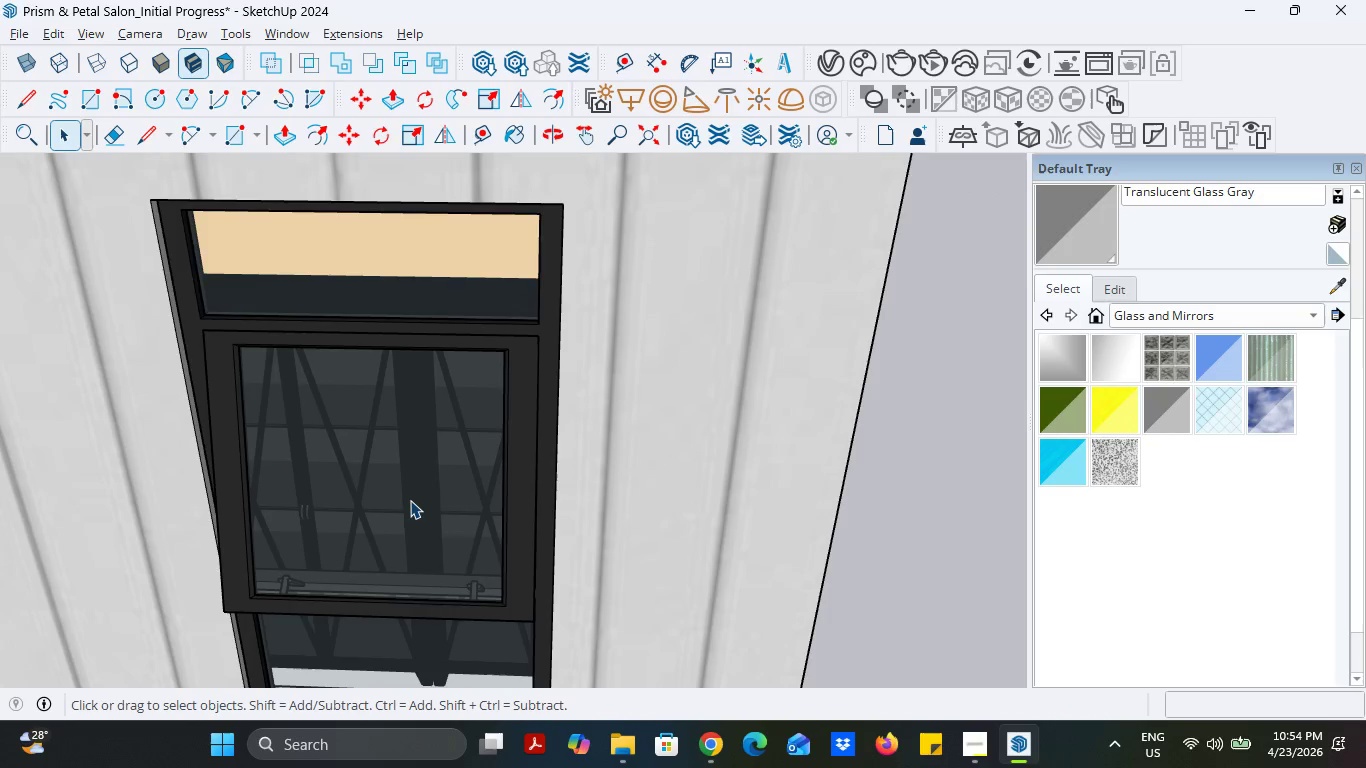 
double_click([410, 500])
 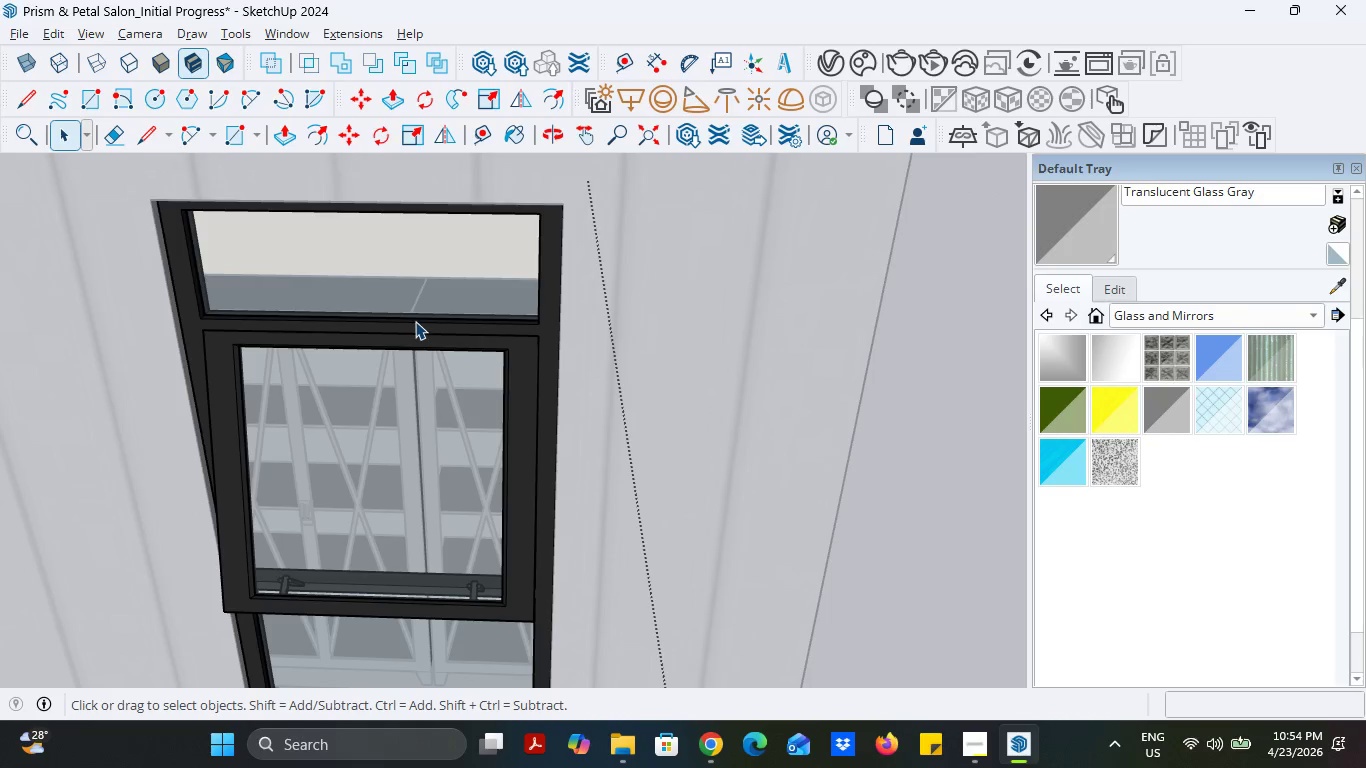 
double_click([436, 273])
 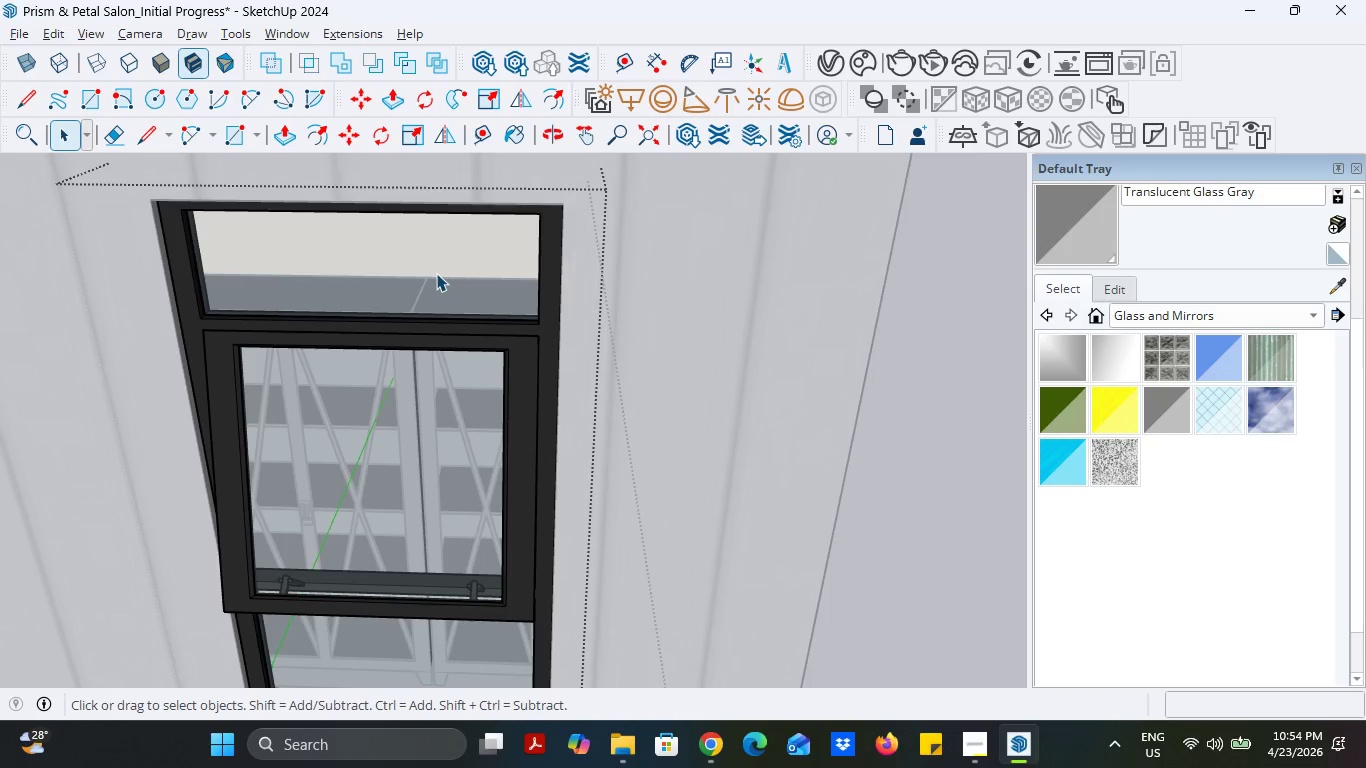 
triple_click([436, 273])
 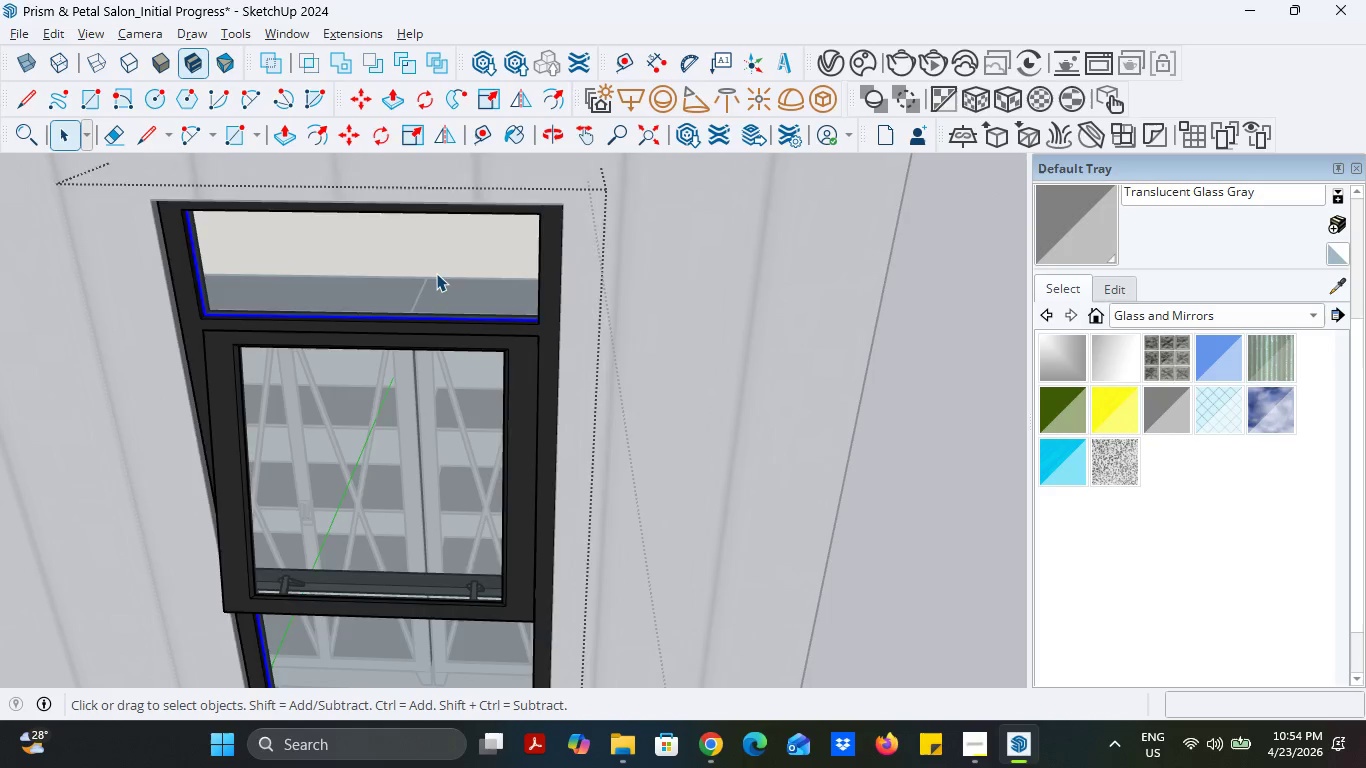 
triple_click([436, 273])
 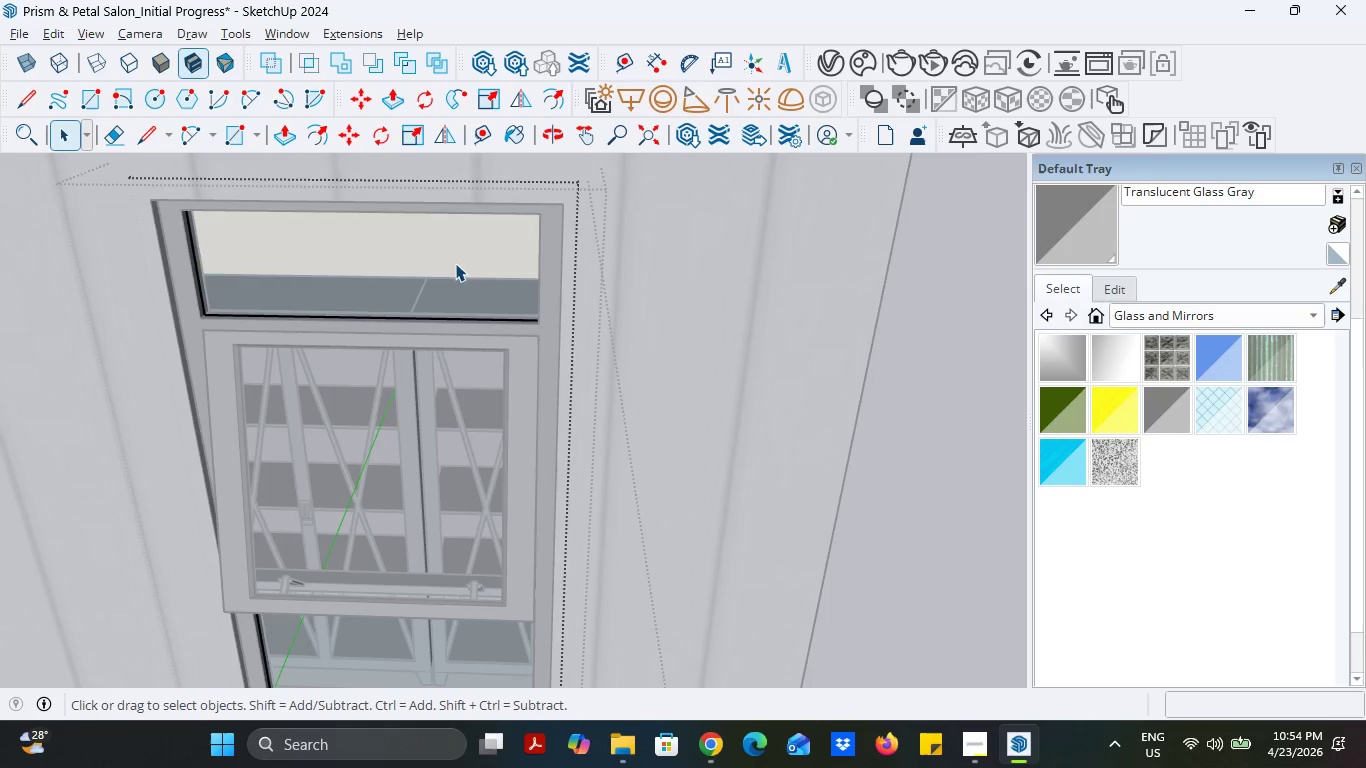 
triple_click([455, 263])
 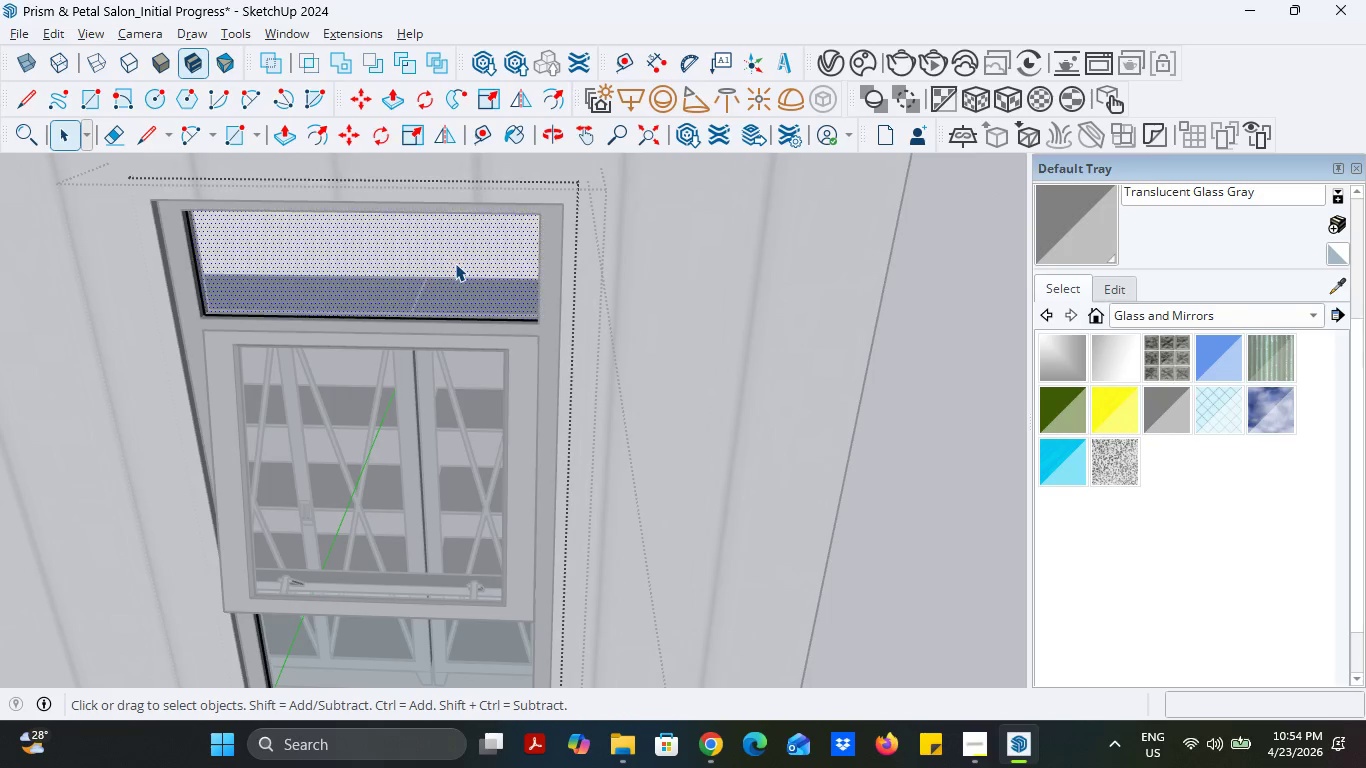 
triple_click([455, 263])
 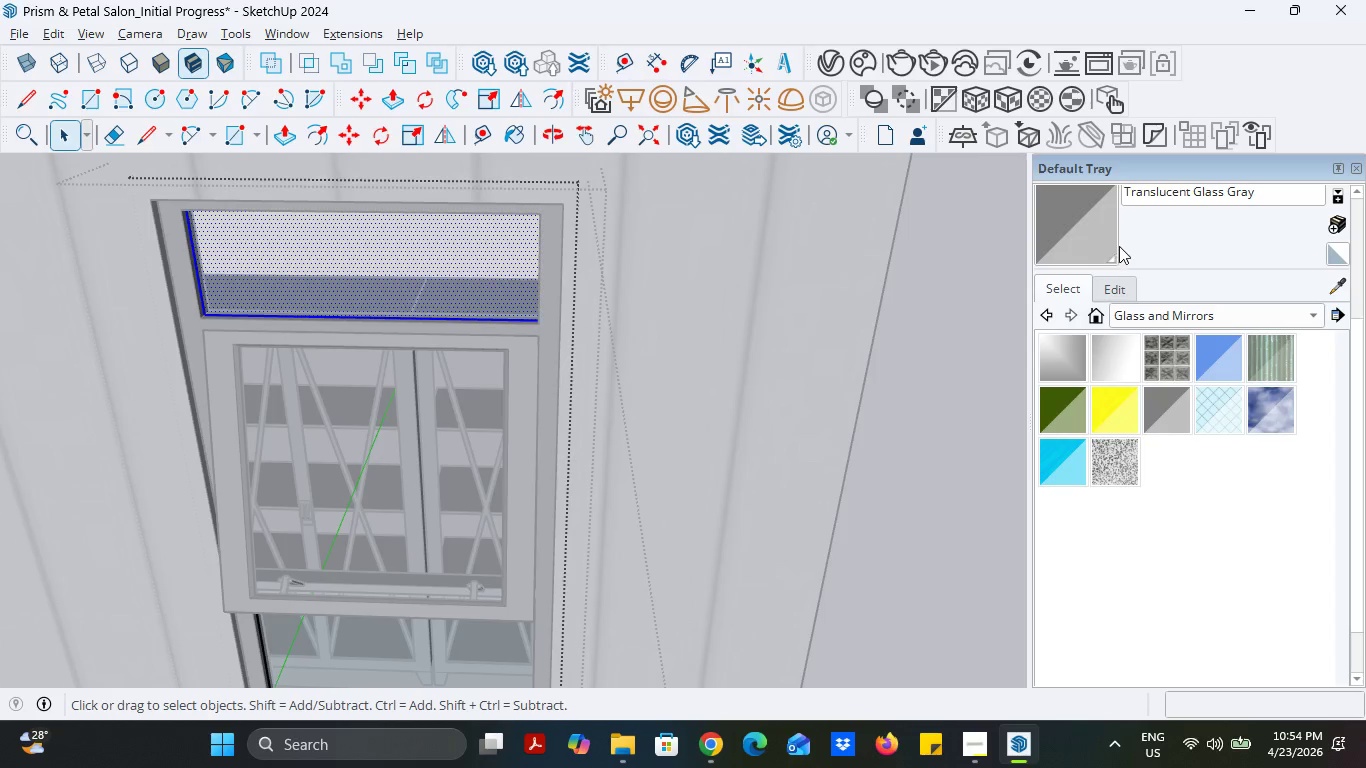 
left_click([1093, 231])
 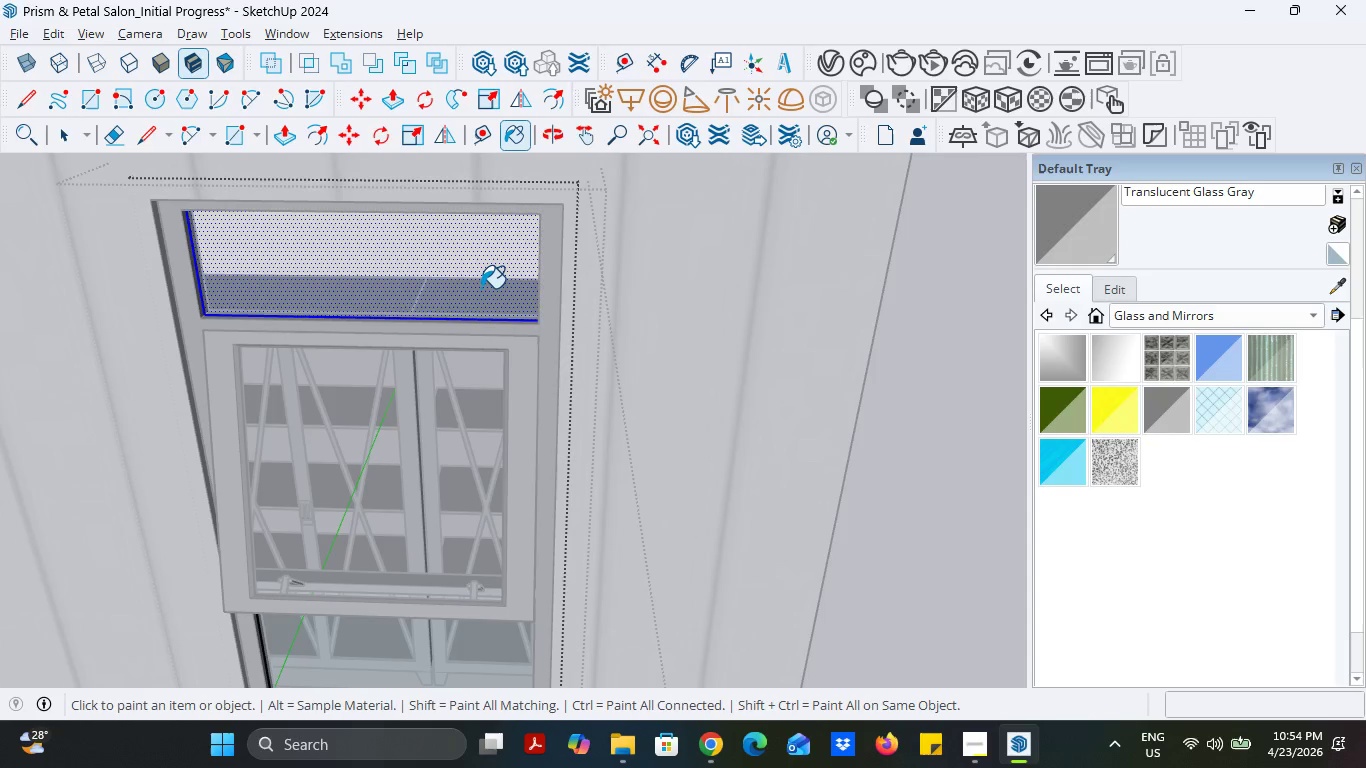 
left_click([481, 288])
 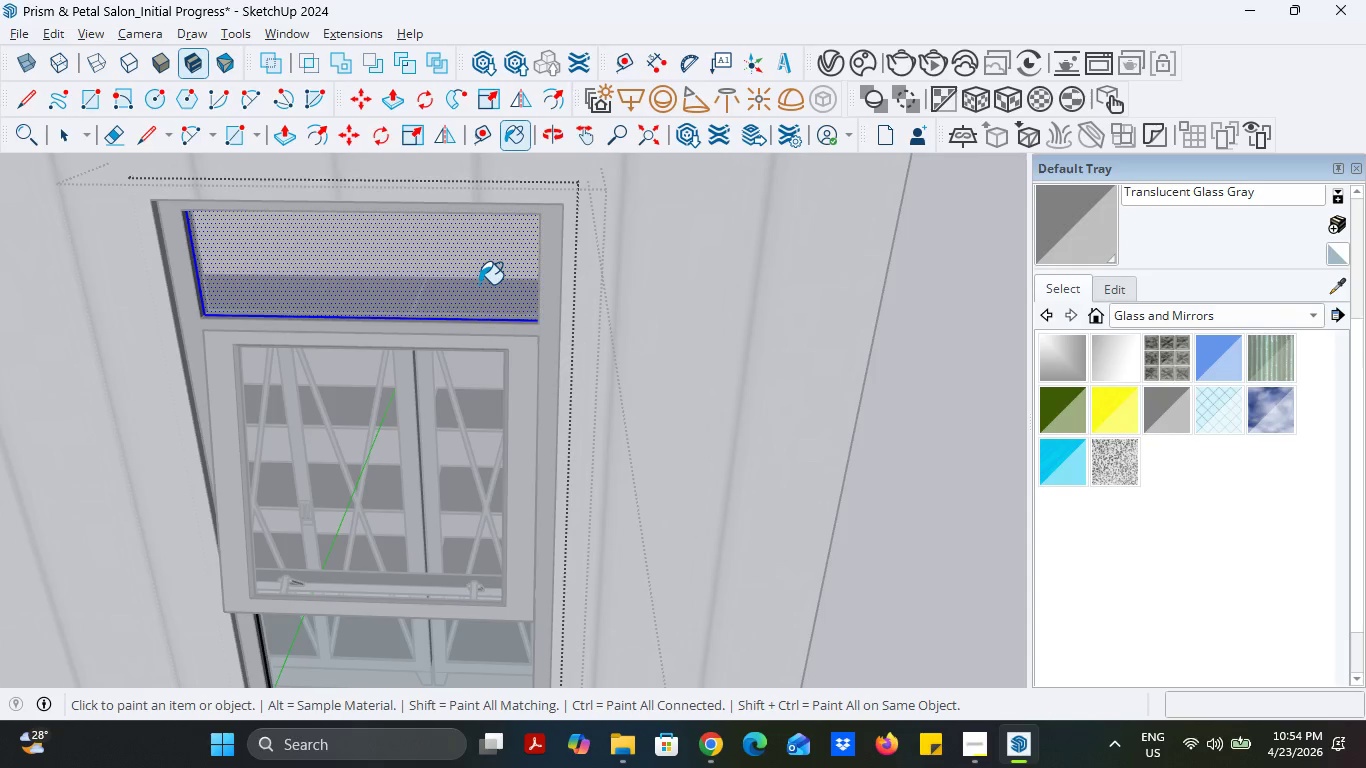 
scroll: coordinate [479, 284], scroll_direction: down, amount: 5.0
 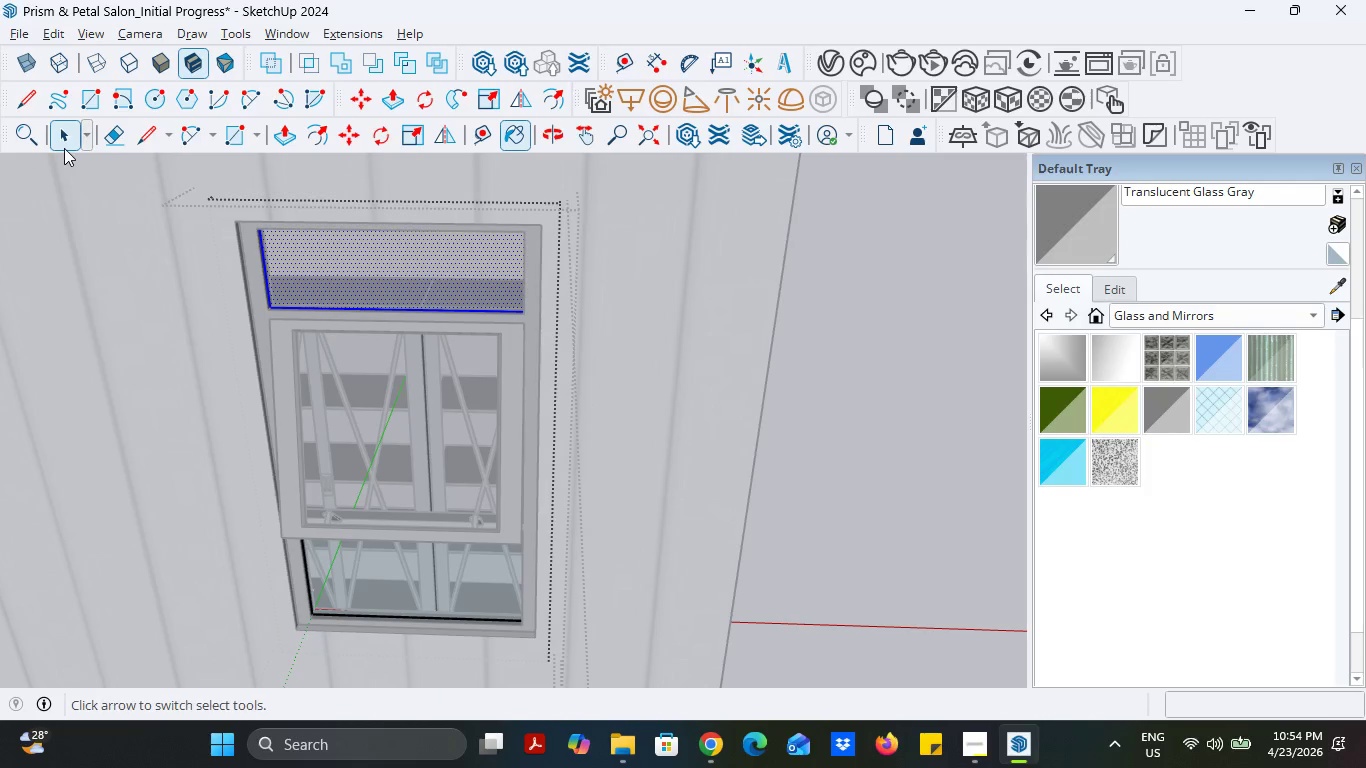 
double_click([394, 376])
 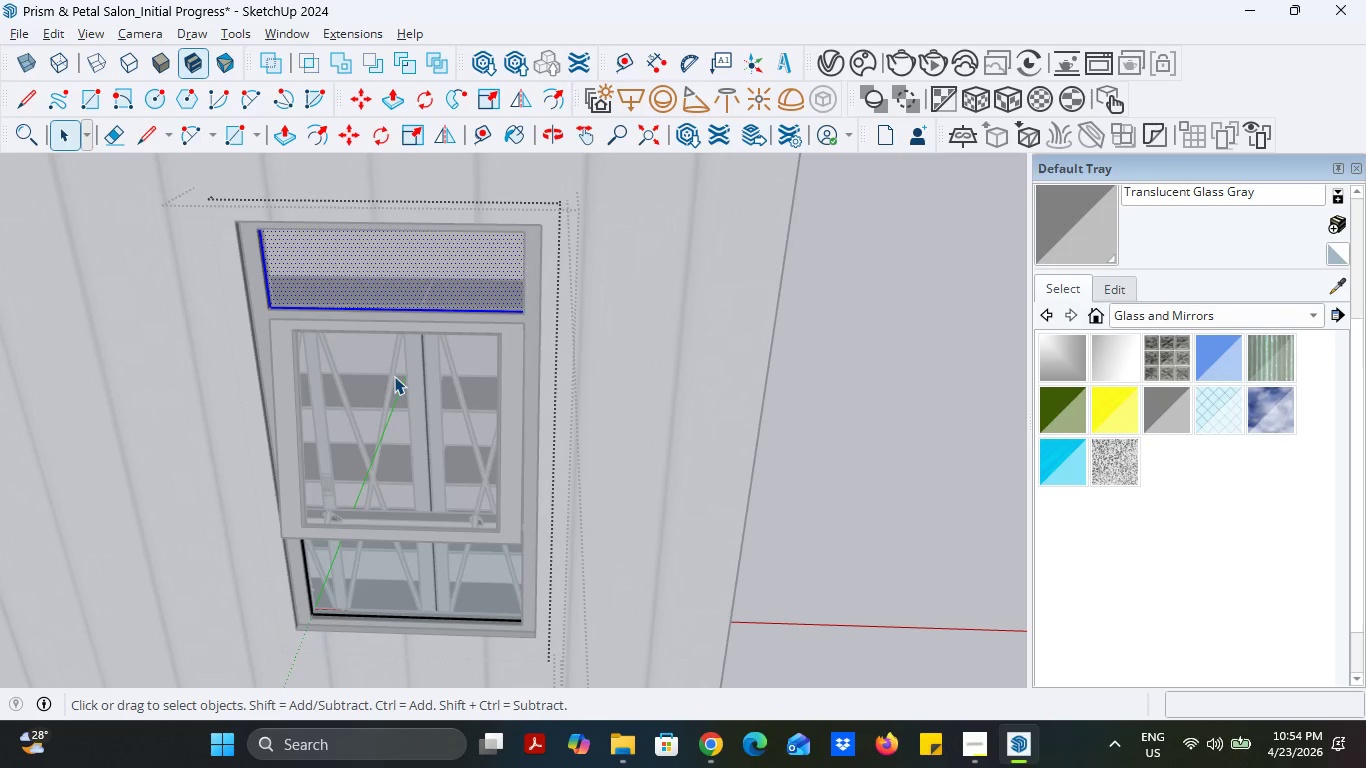 
triple_click([394, 376])
 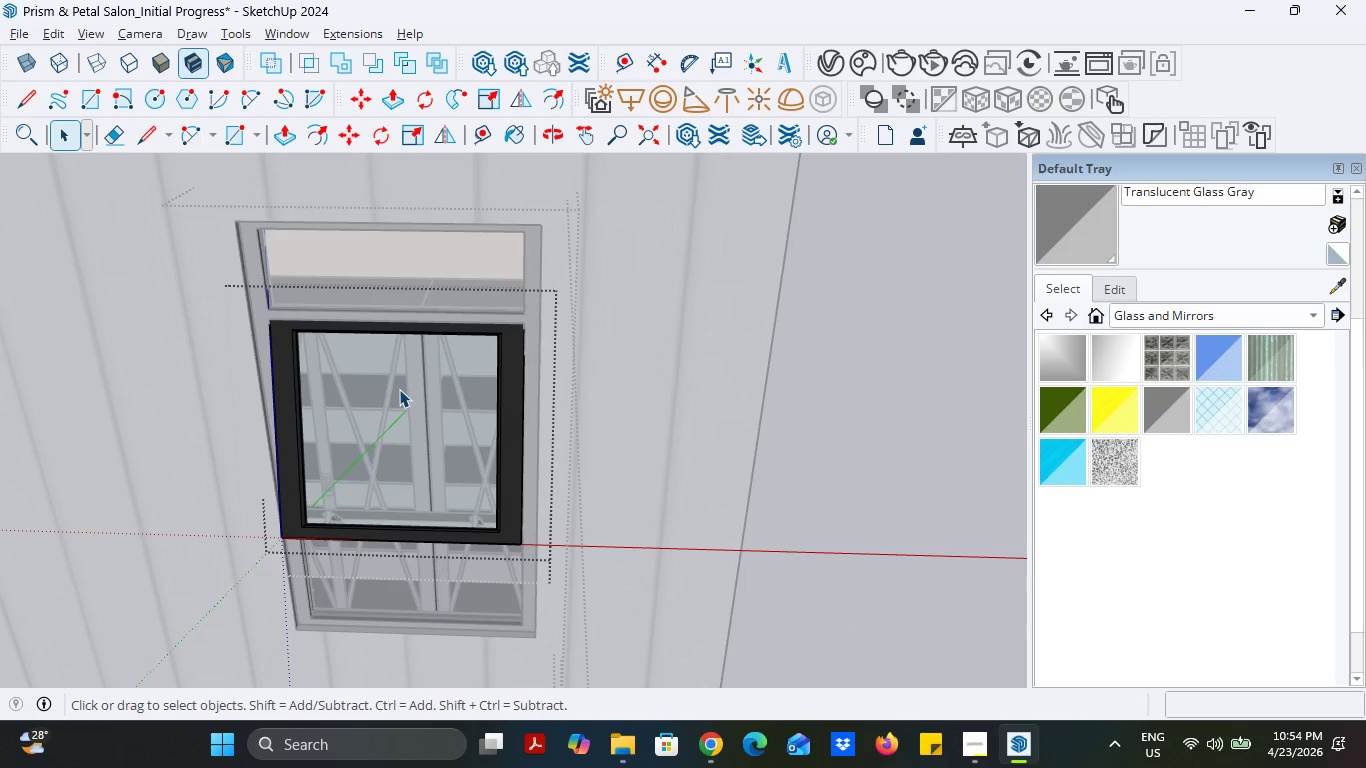 
double_click([399, 389])
 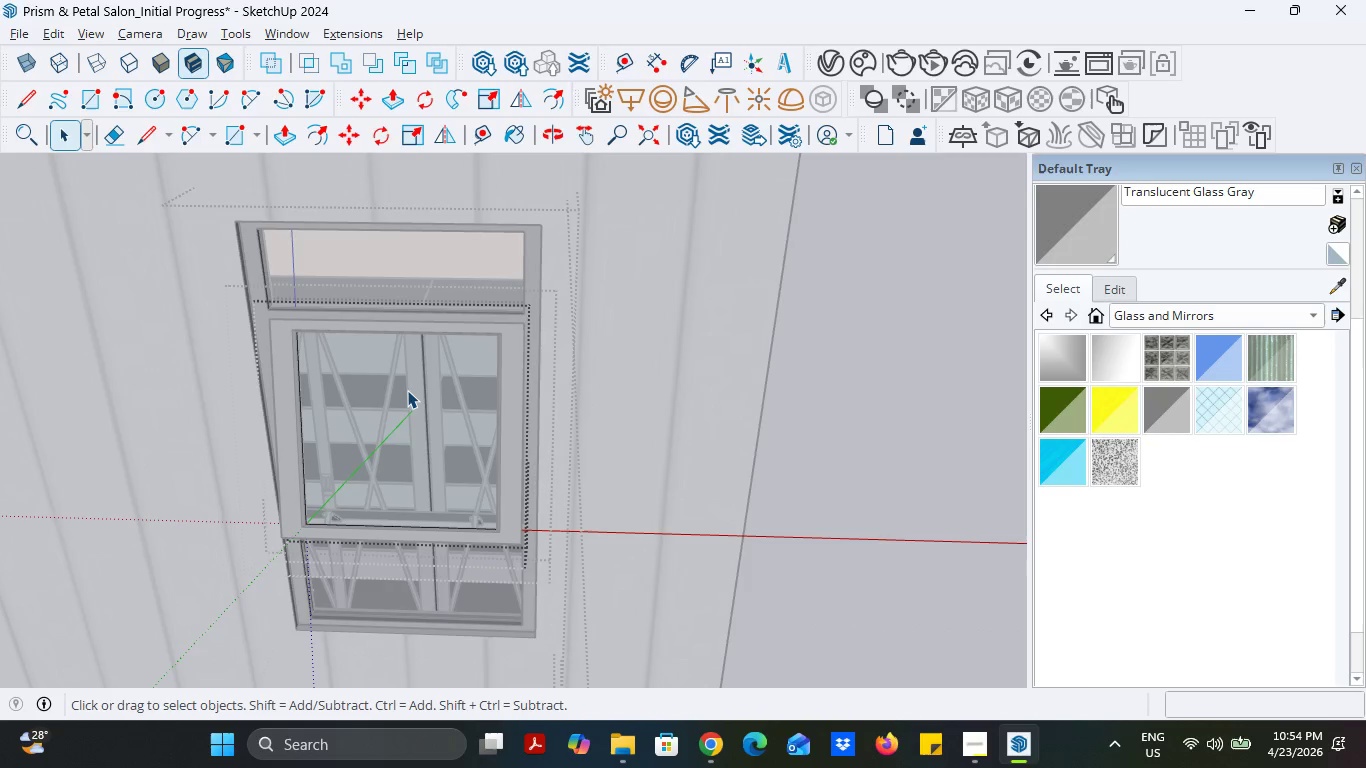 
double_click([407, 390])
 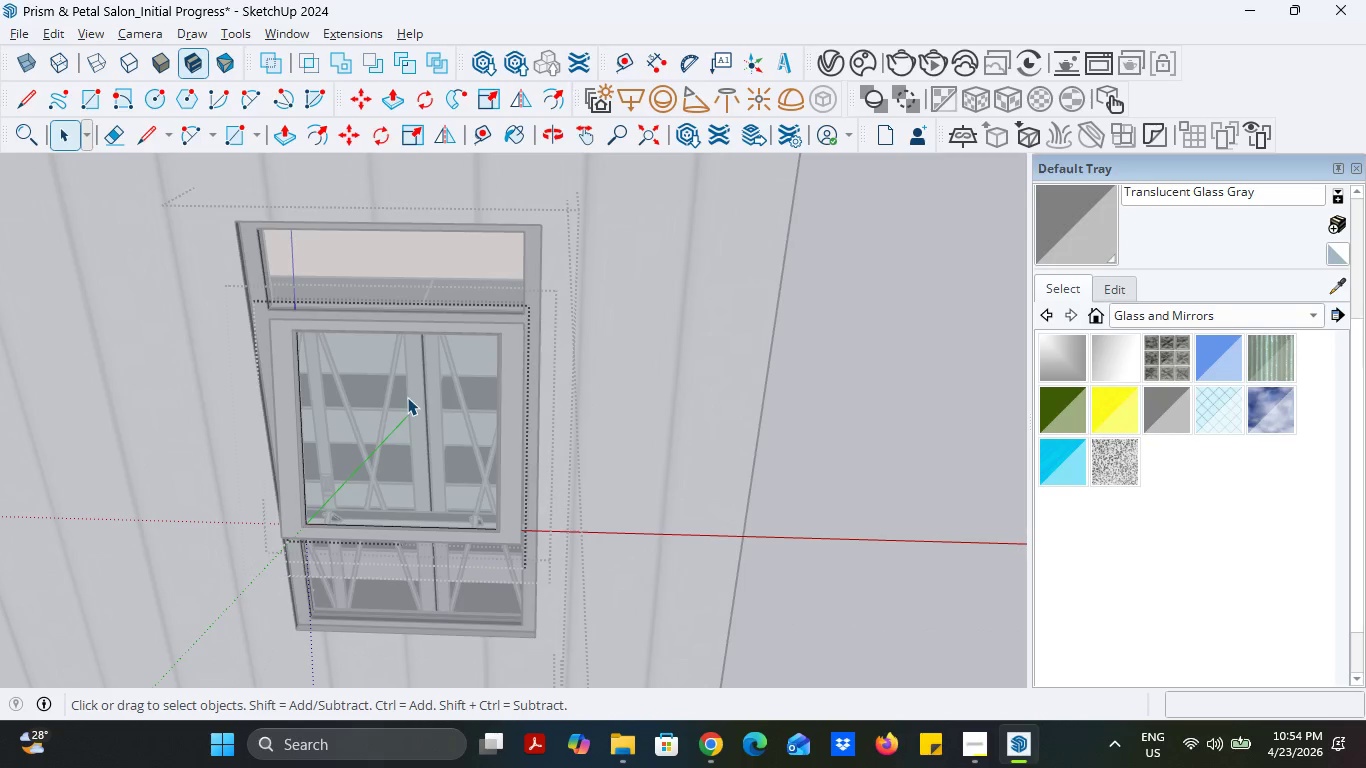 
triple_click([407, 397])
 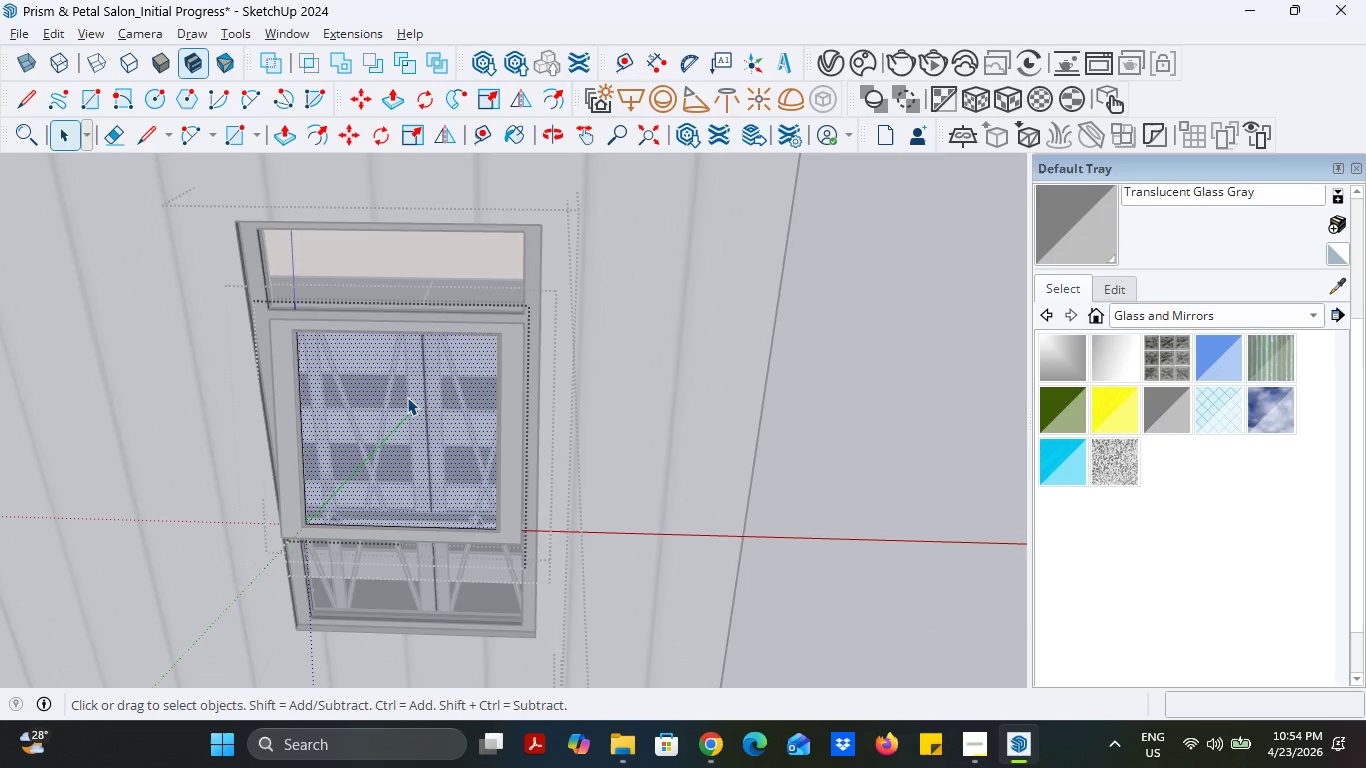 
triple_click([407, 397])
 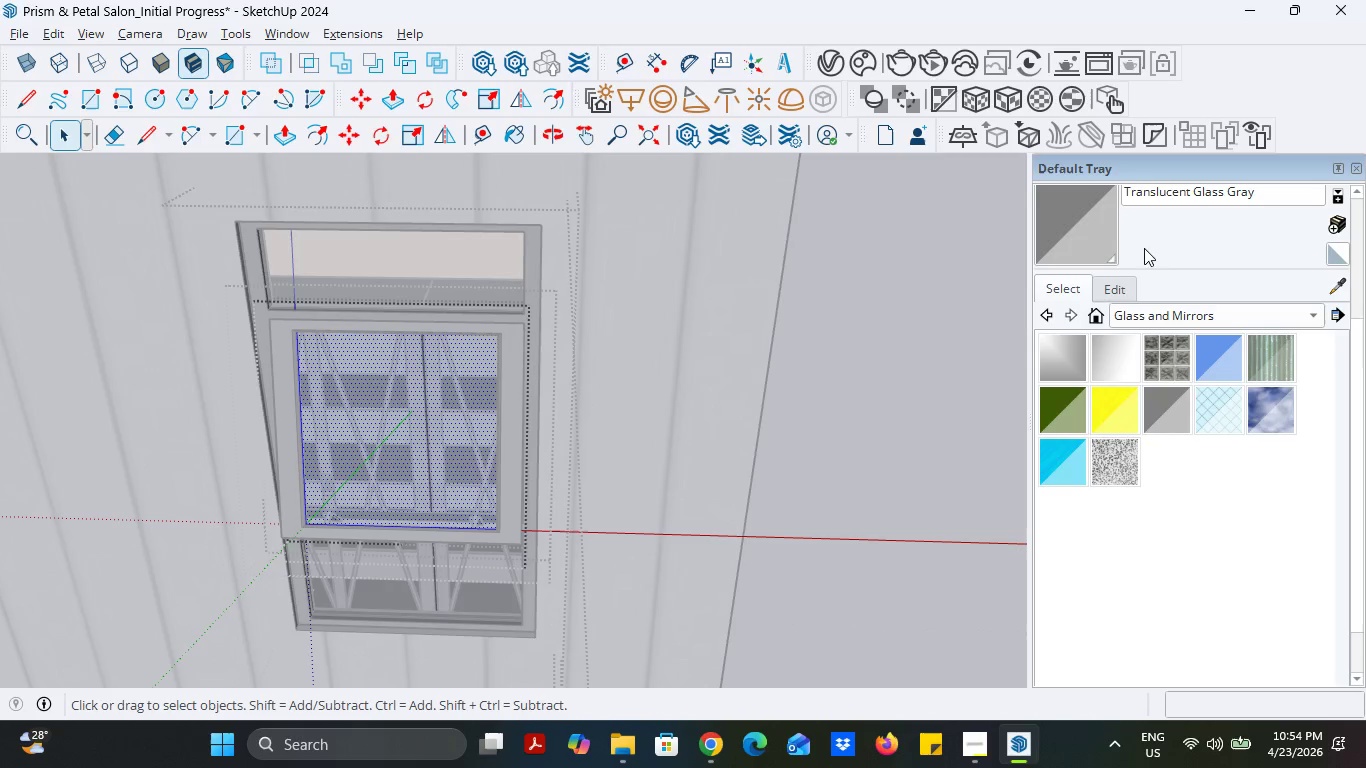 
left_click([1106, 235])
 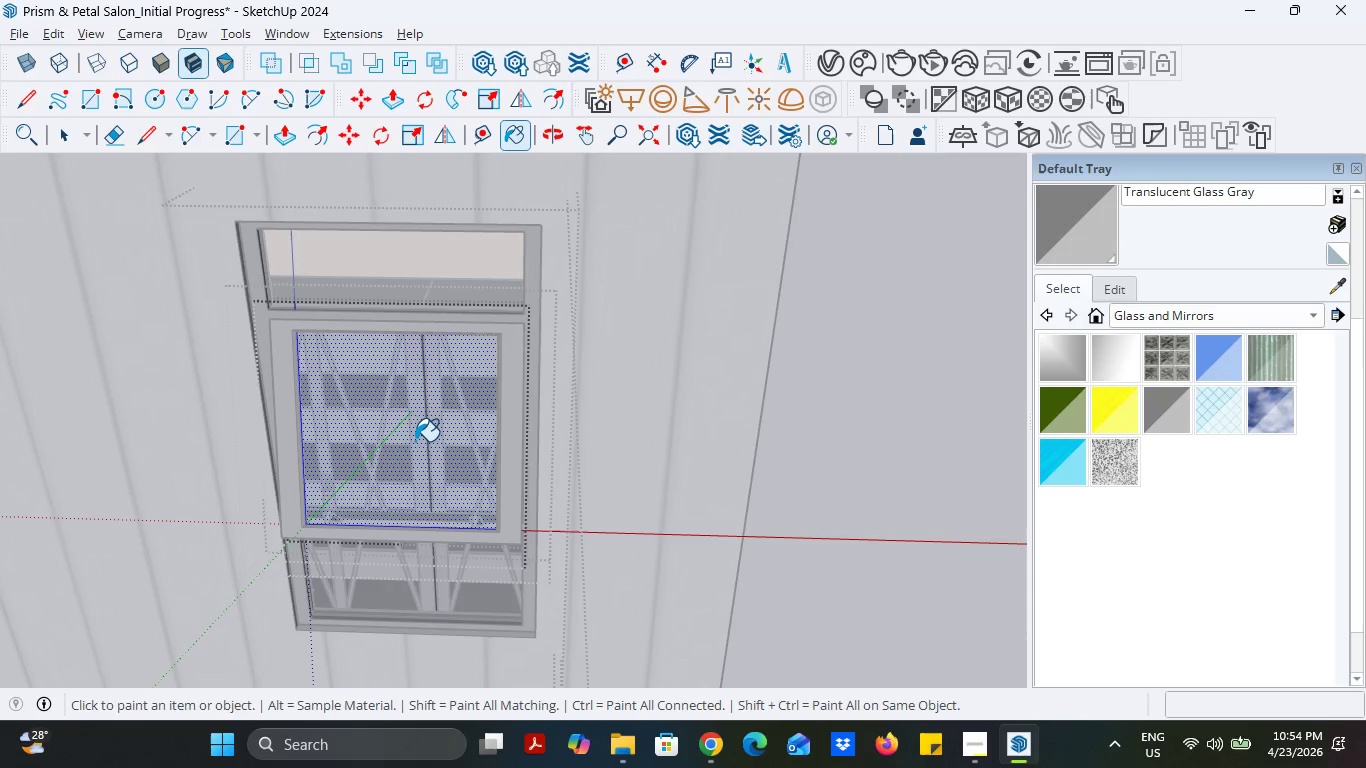 
left_click([415, 441])
 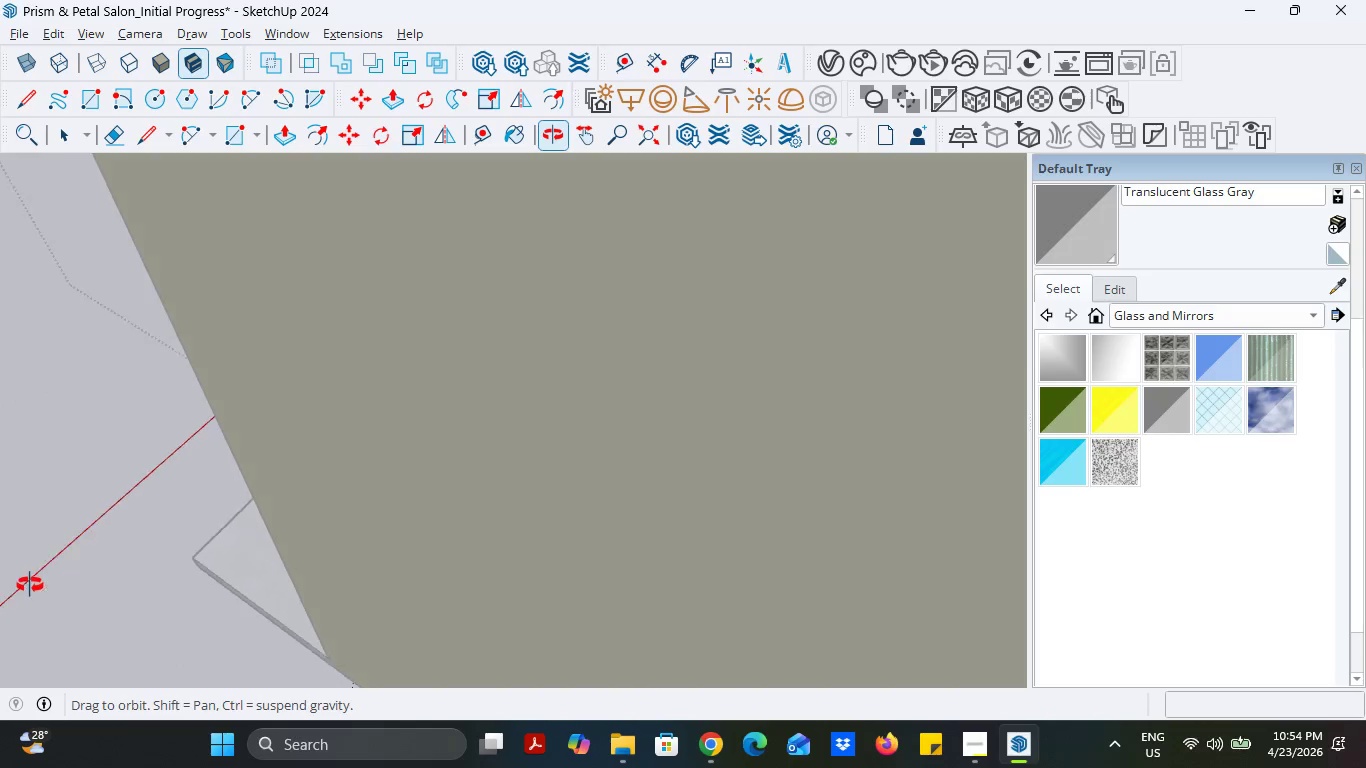 
scroll: coordinate [563, 586], scroll_direction: down, amount: 12.0
 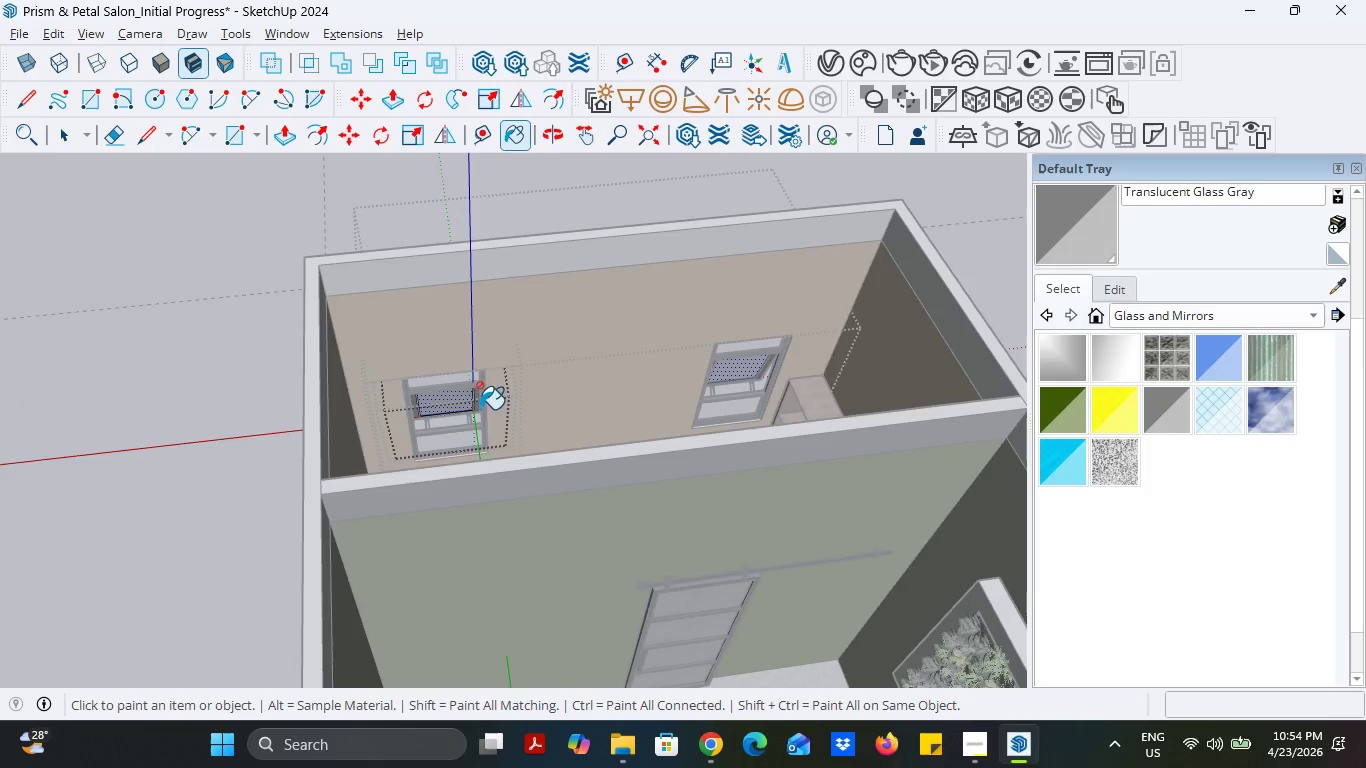 
left_click([417, 405])
 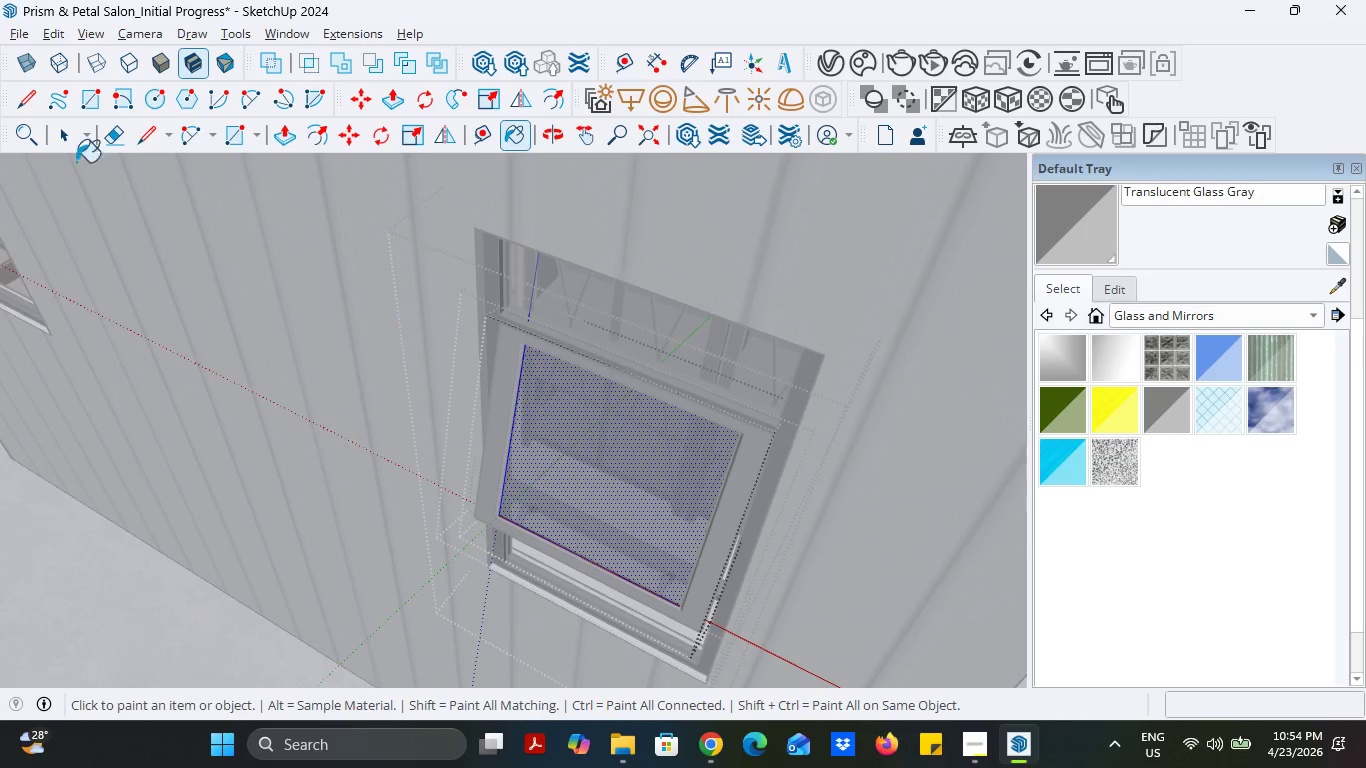 
scroll: coordinate [463, 406], scroll_direction: up, amount: 12.0
 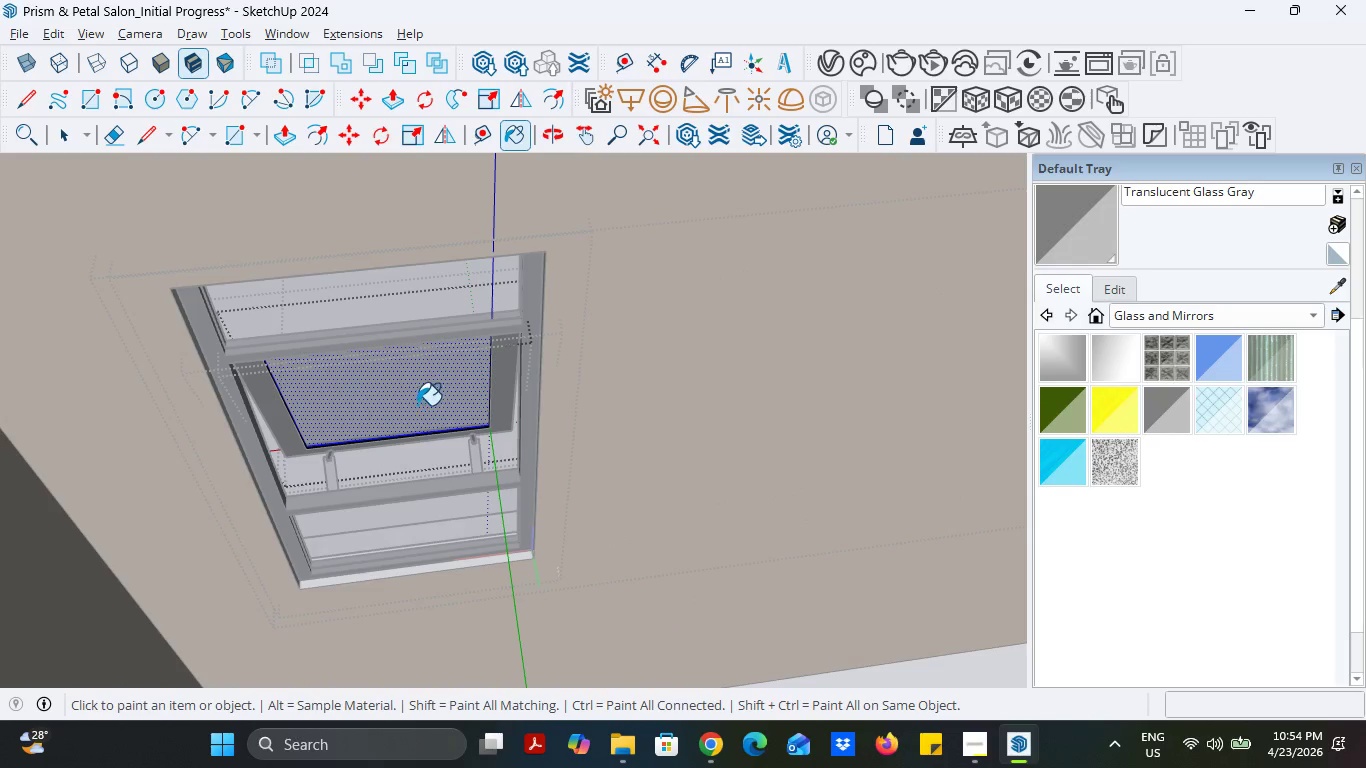 
left_click([51, 119])
 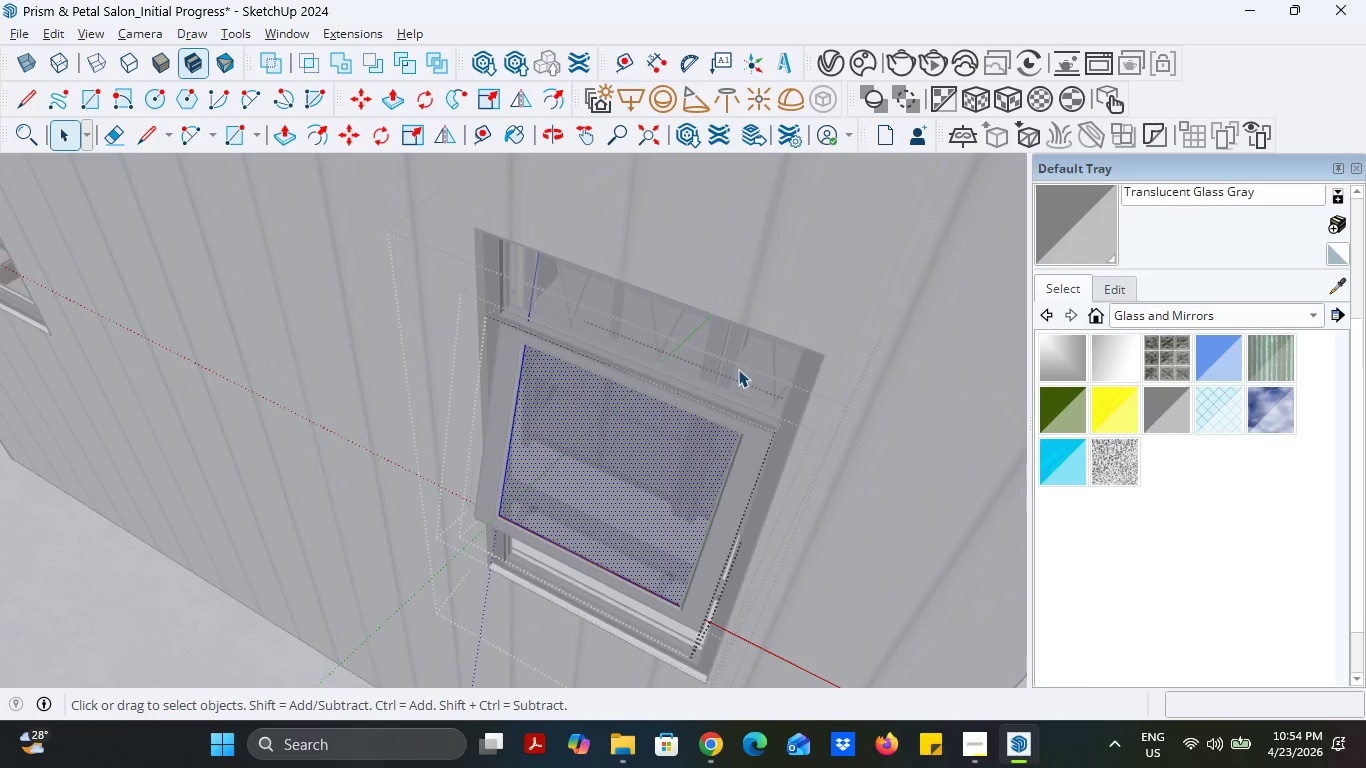 
double_click([738, 369])
 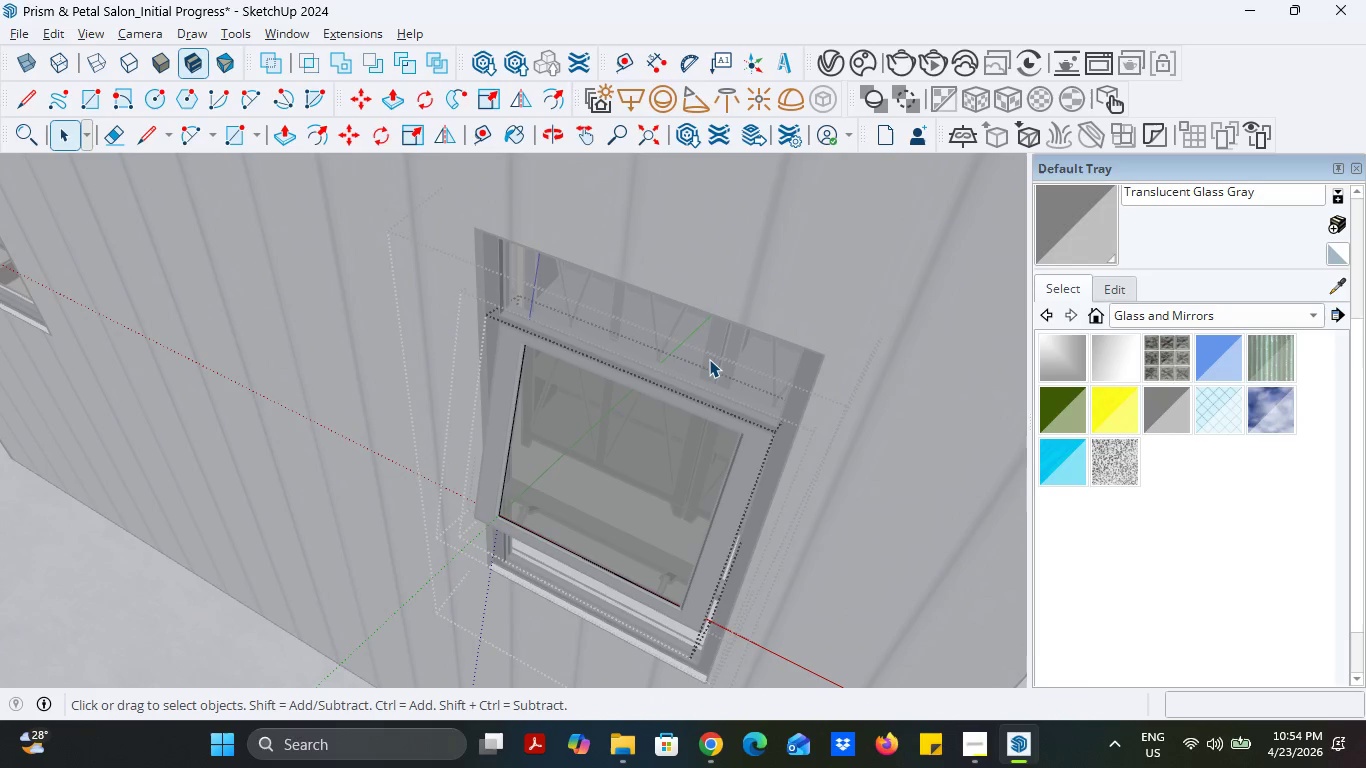 
triple_click([709, 359])
 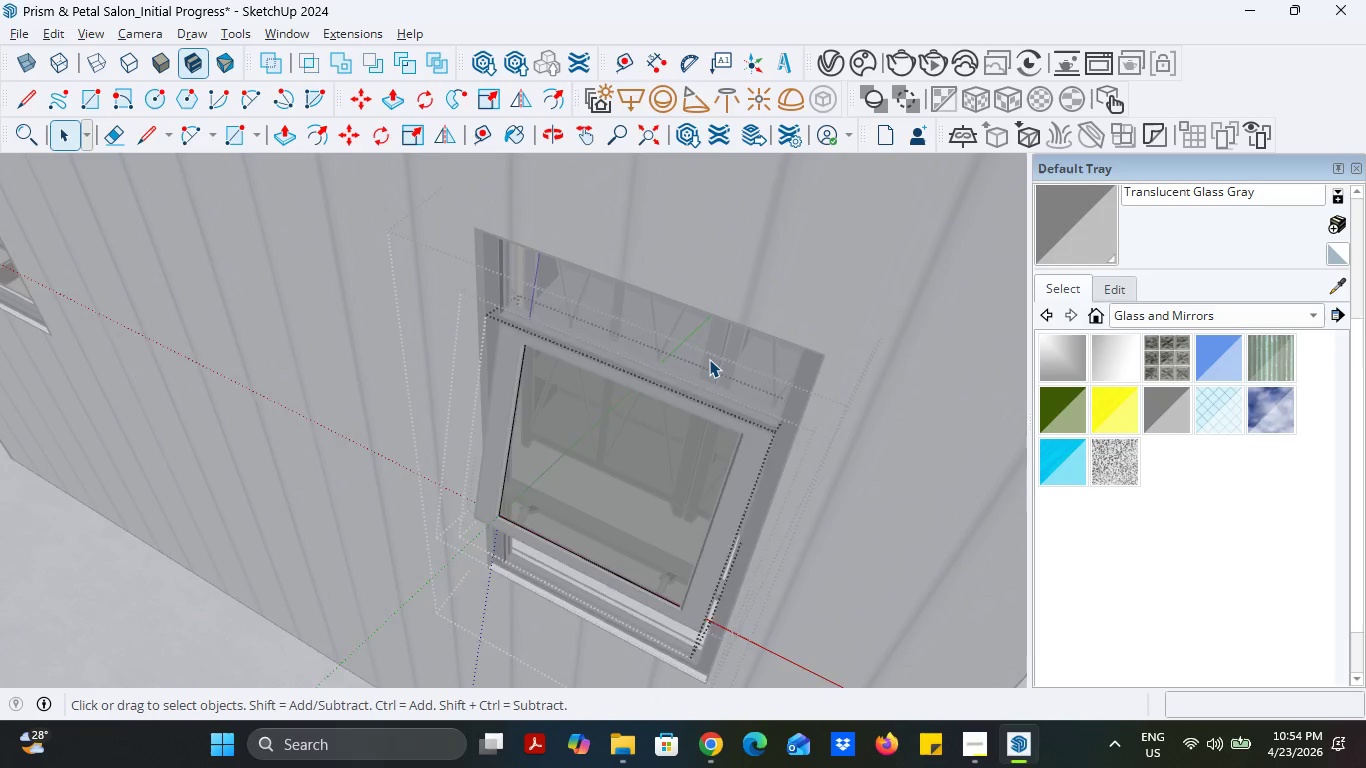 
triple_click([709, 359])
 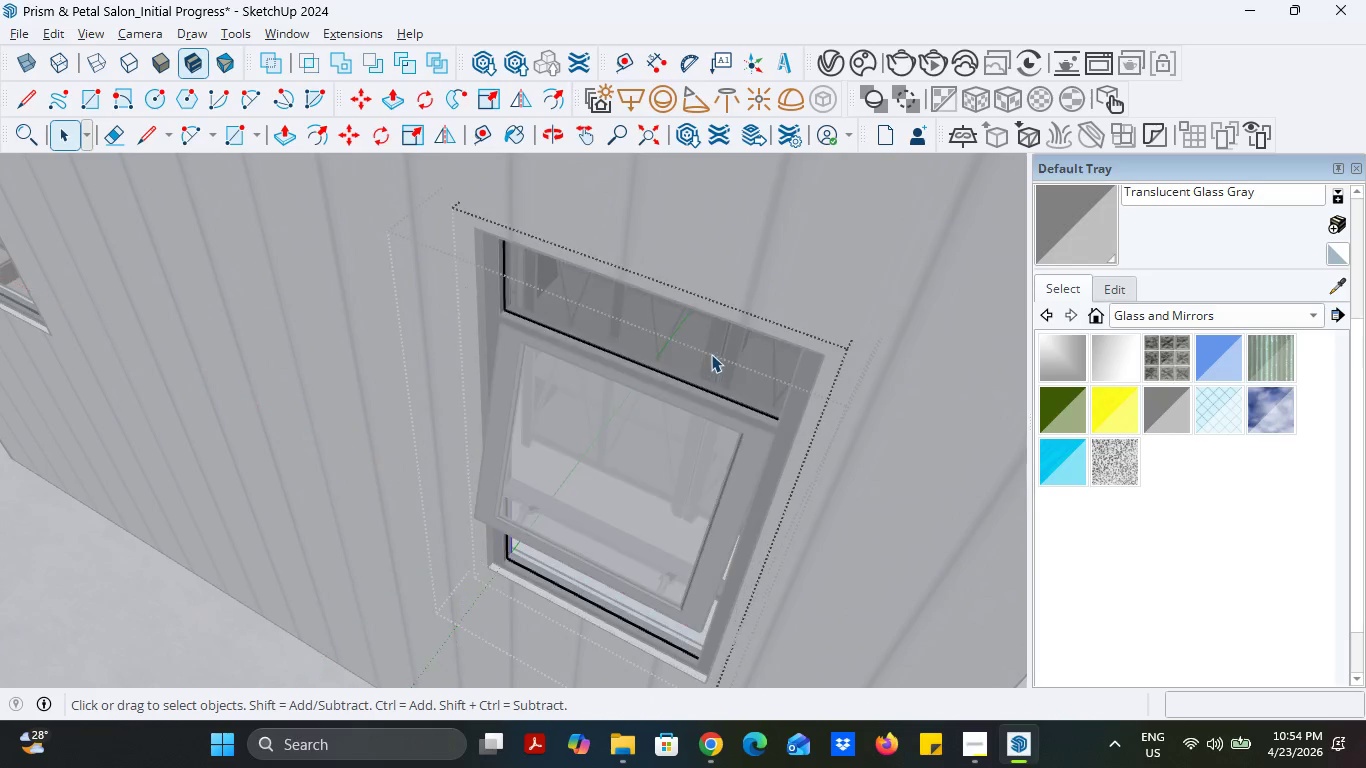 
triple_click([712, 354])
 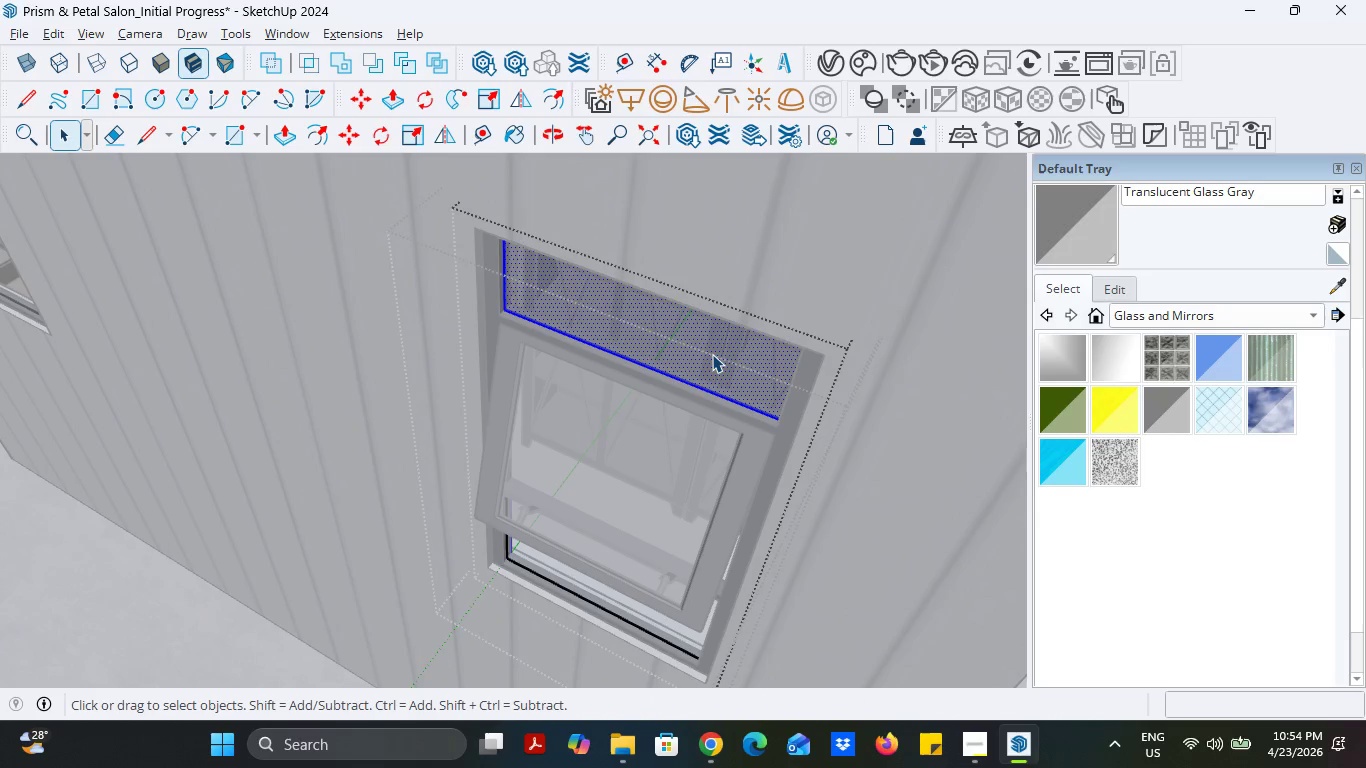 
triple_click([712, 354])
 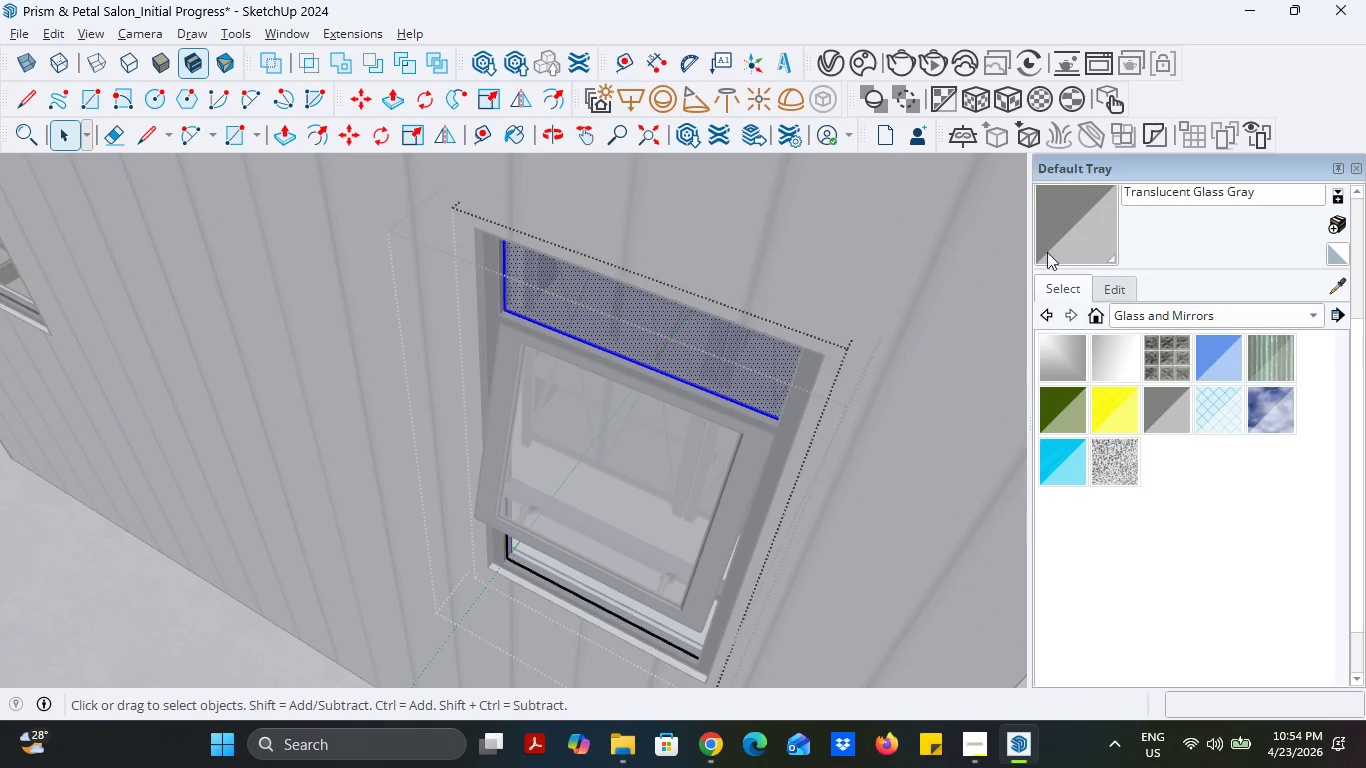 
left_click([1070, 247])
 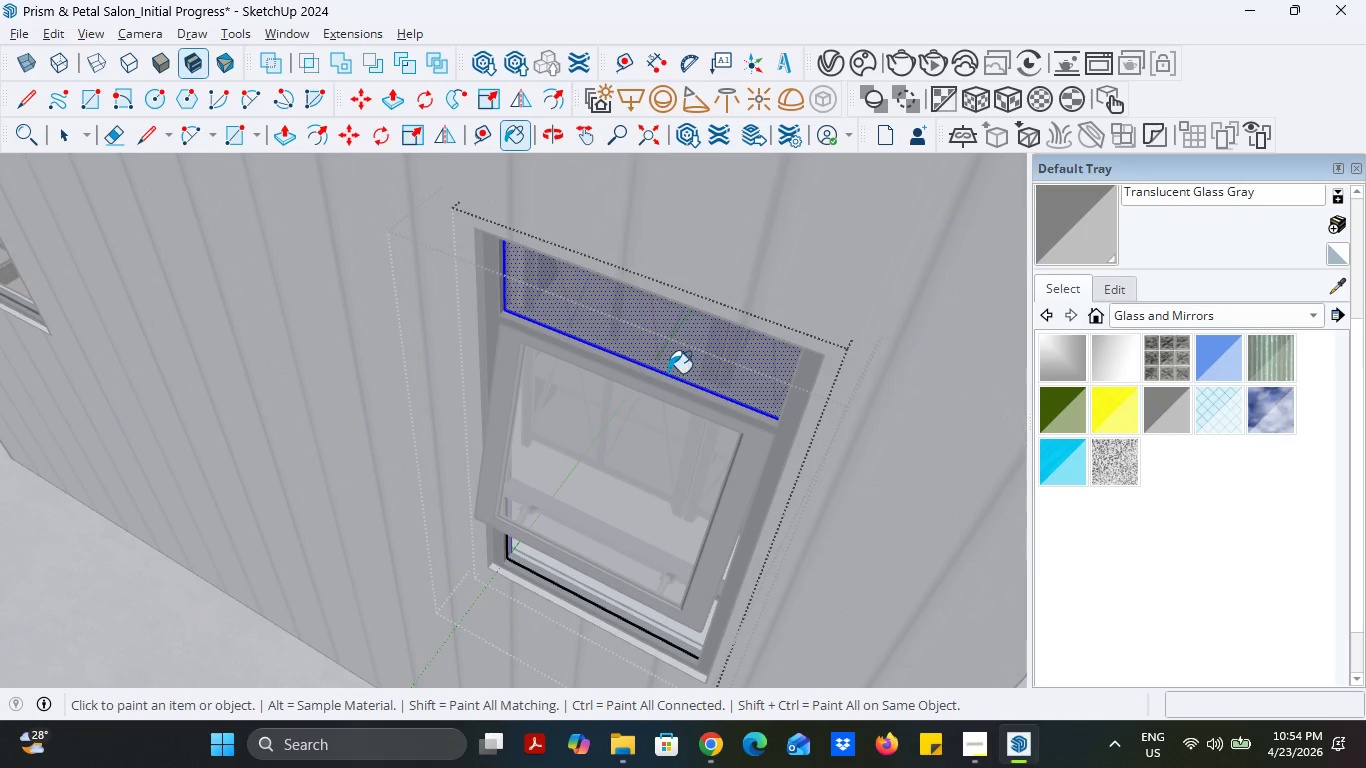 
left_click([682, 360])
 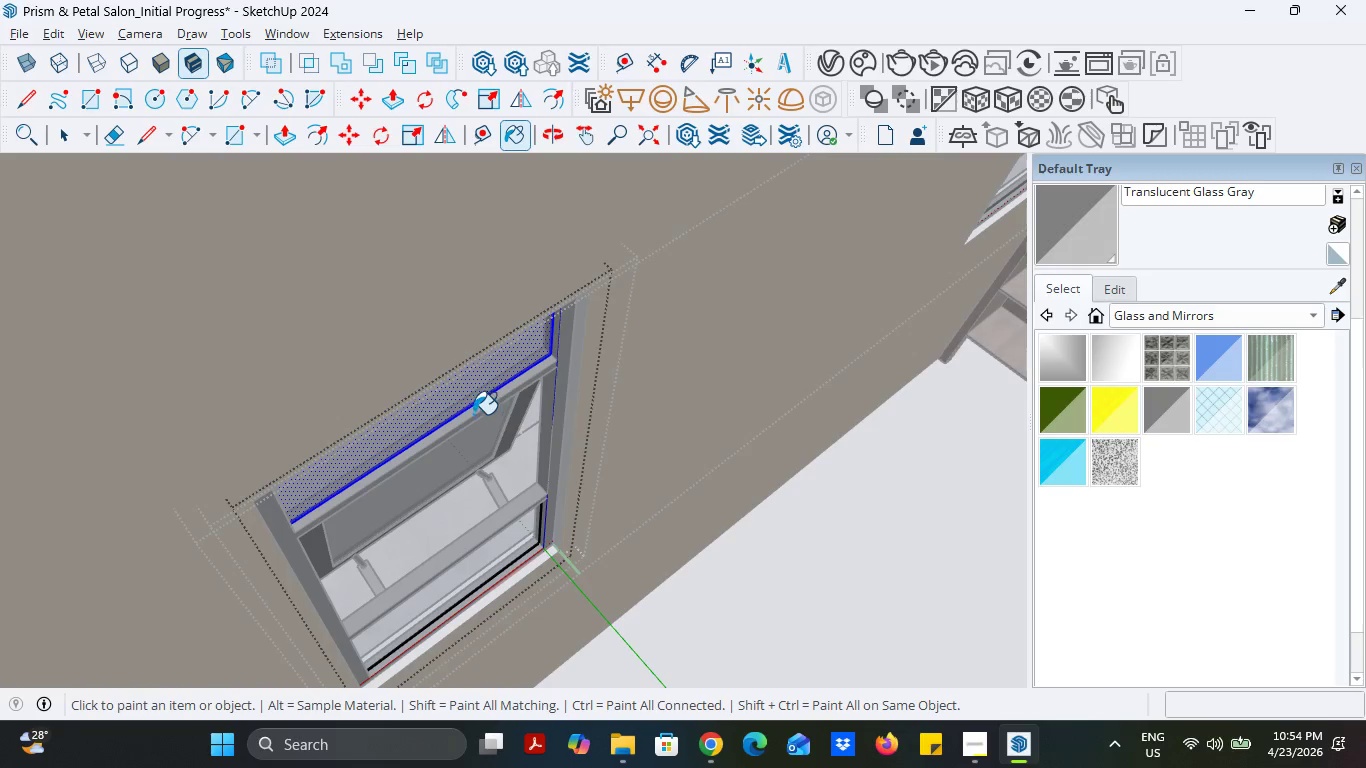 
left_click([475, 385])
 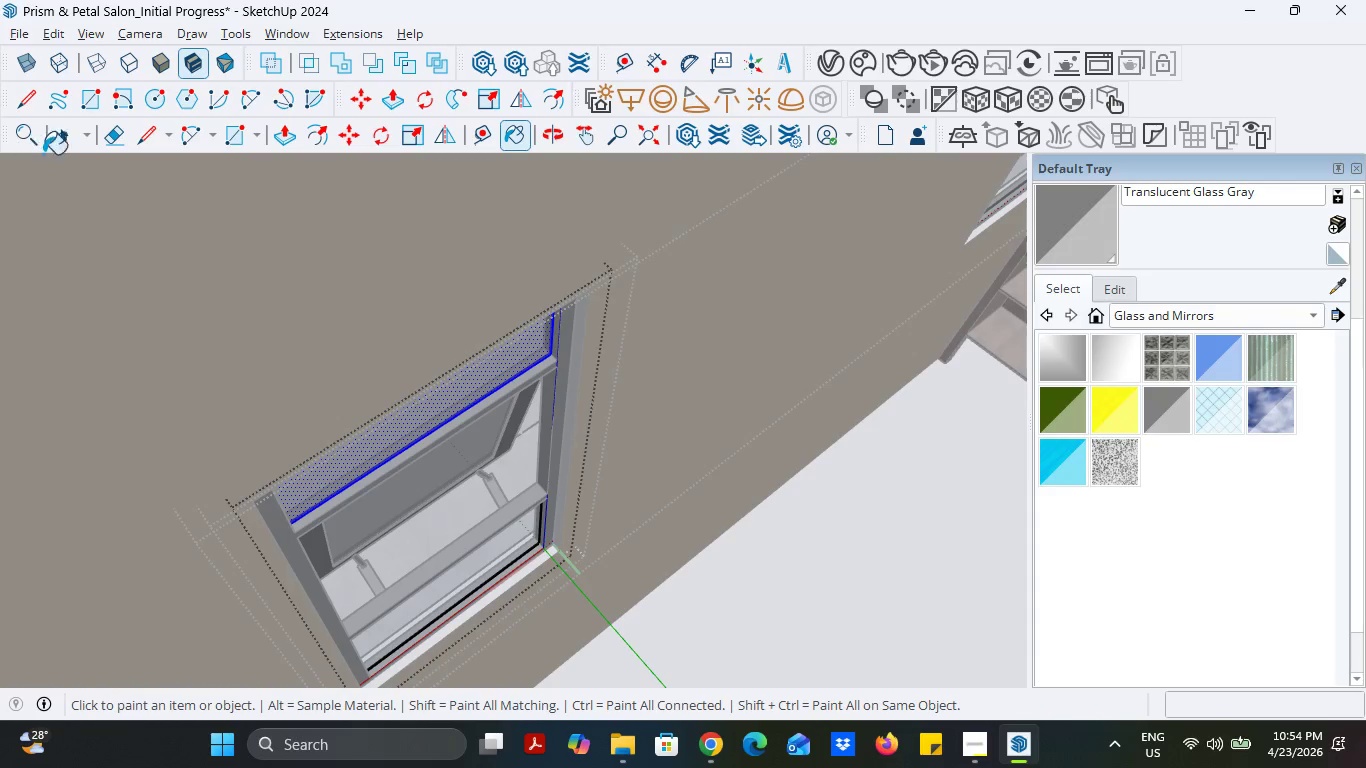 
left_click([61, 150])
 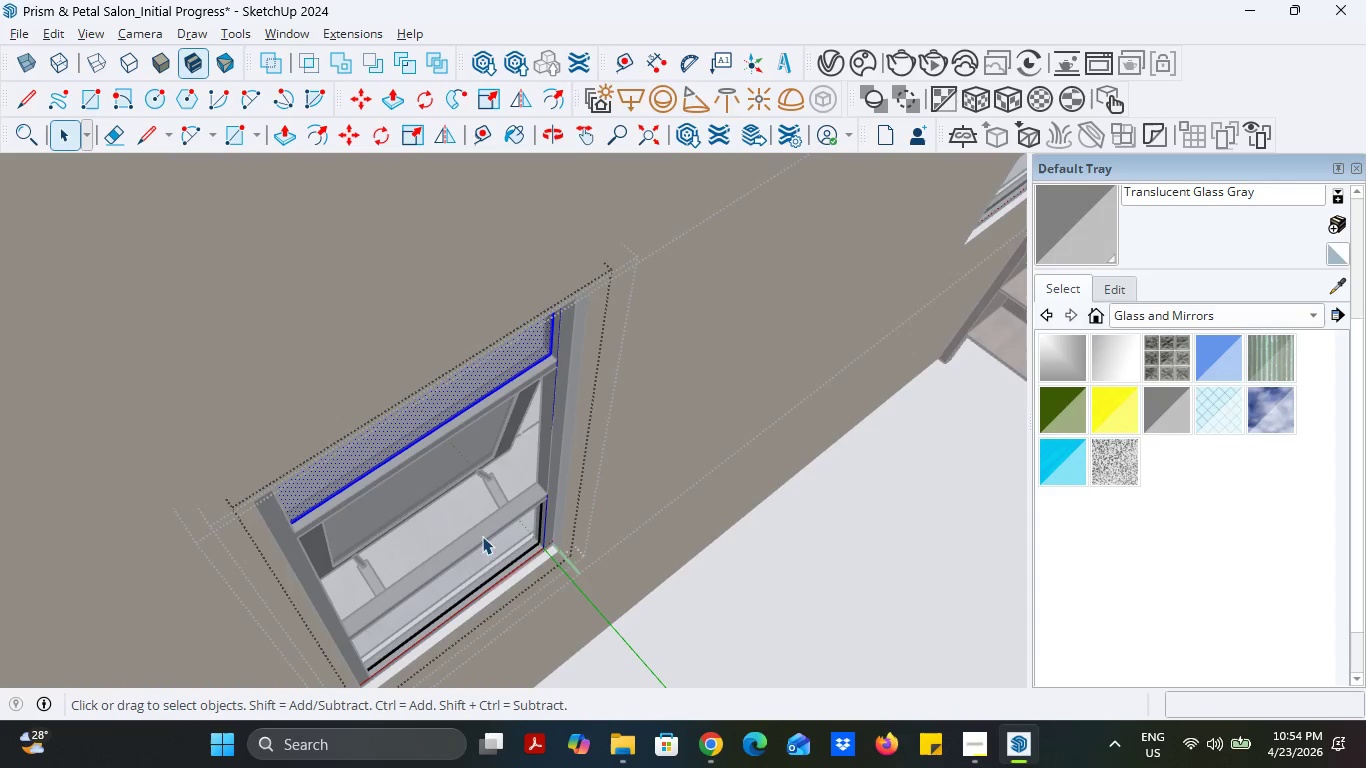 
double_click([494, 561])
 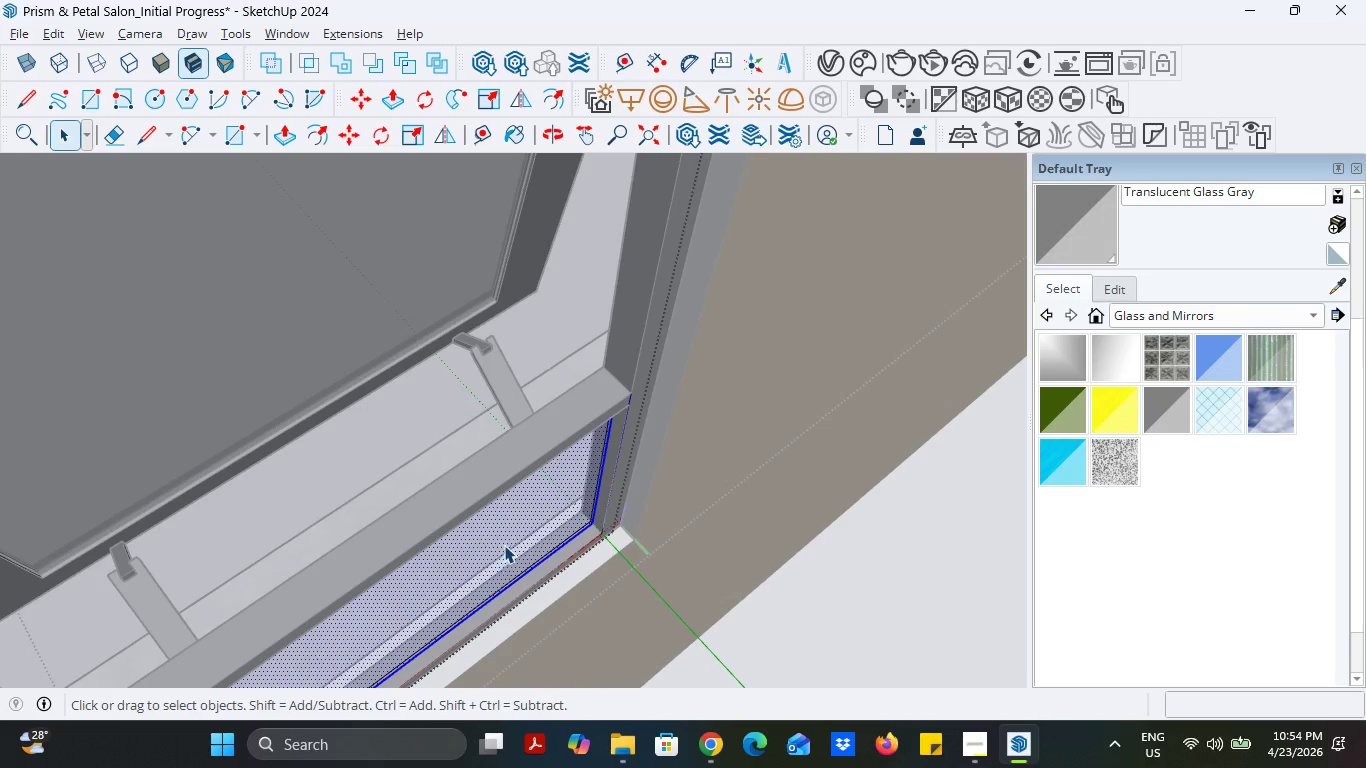 
scroll: coordinate [493, 563], scroll_direction: up, amount: 10.0
 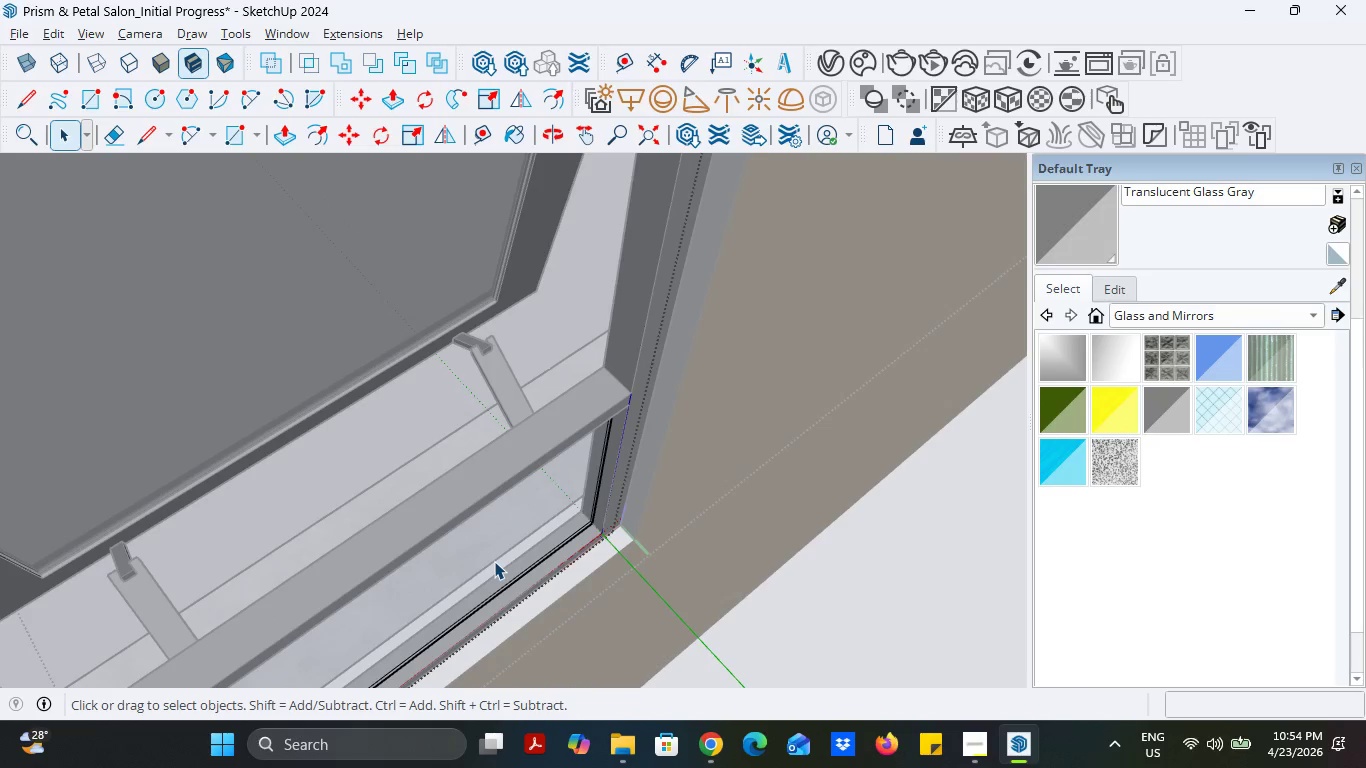 
triple_click([504, 545])
 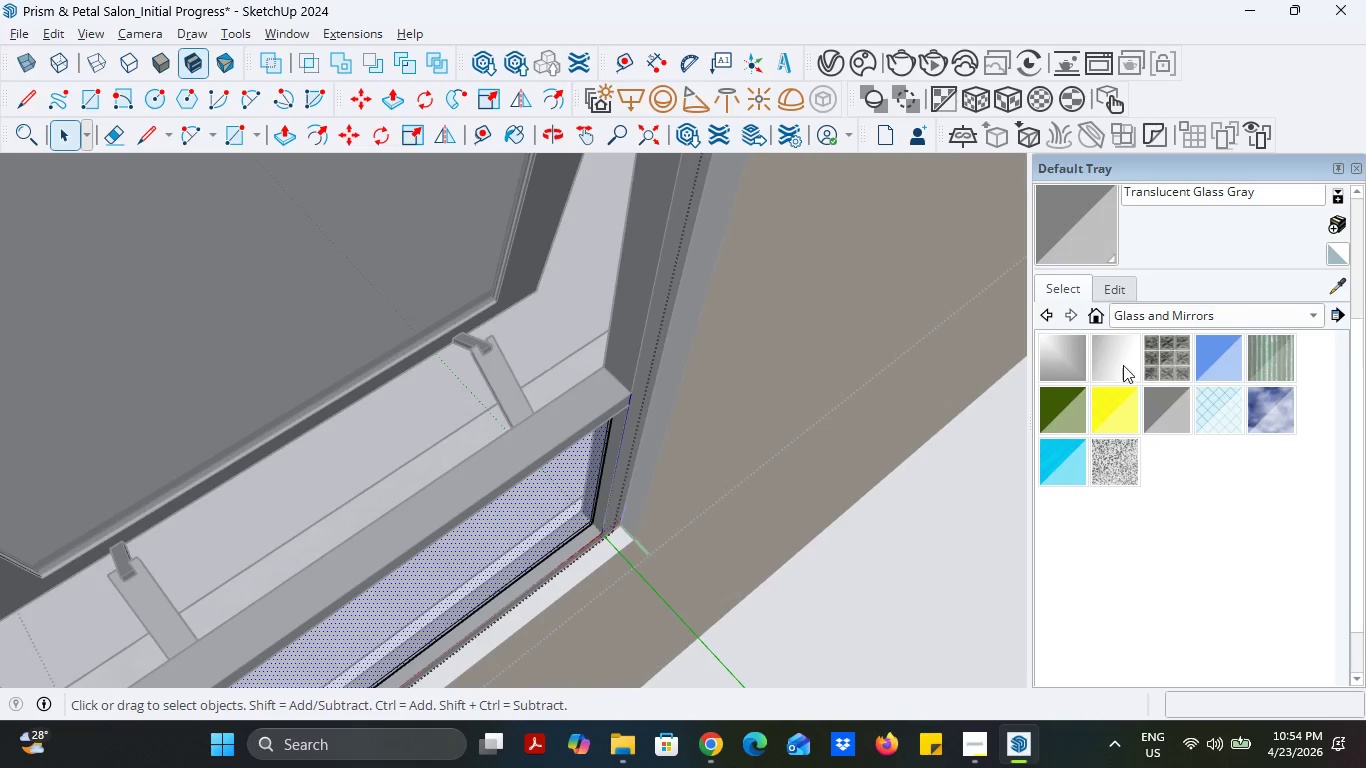 
left_click([1163, 404])
 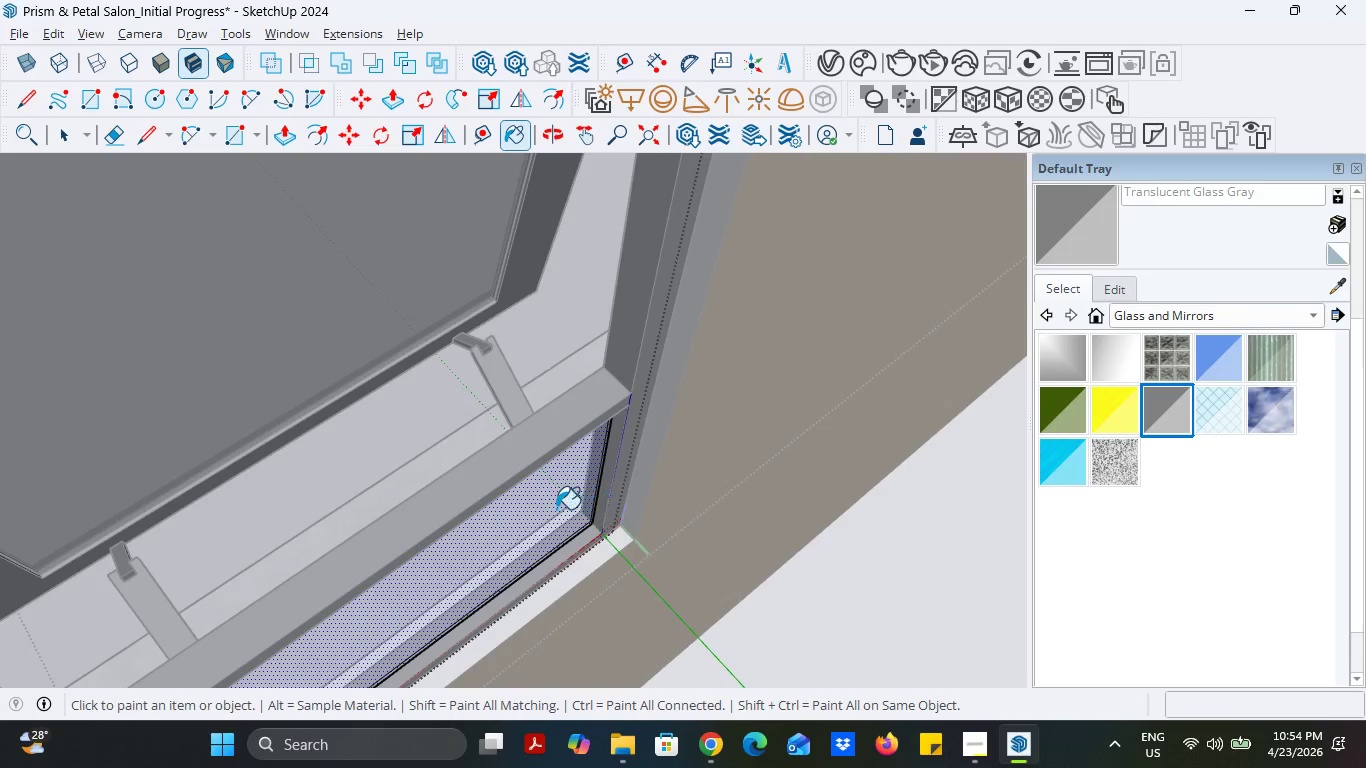 
left_click([556, 509])
 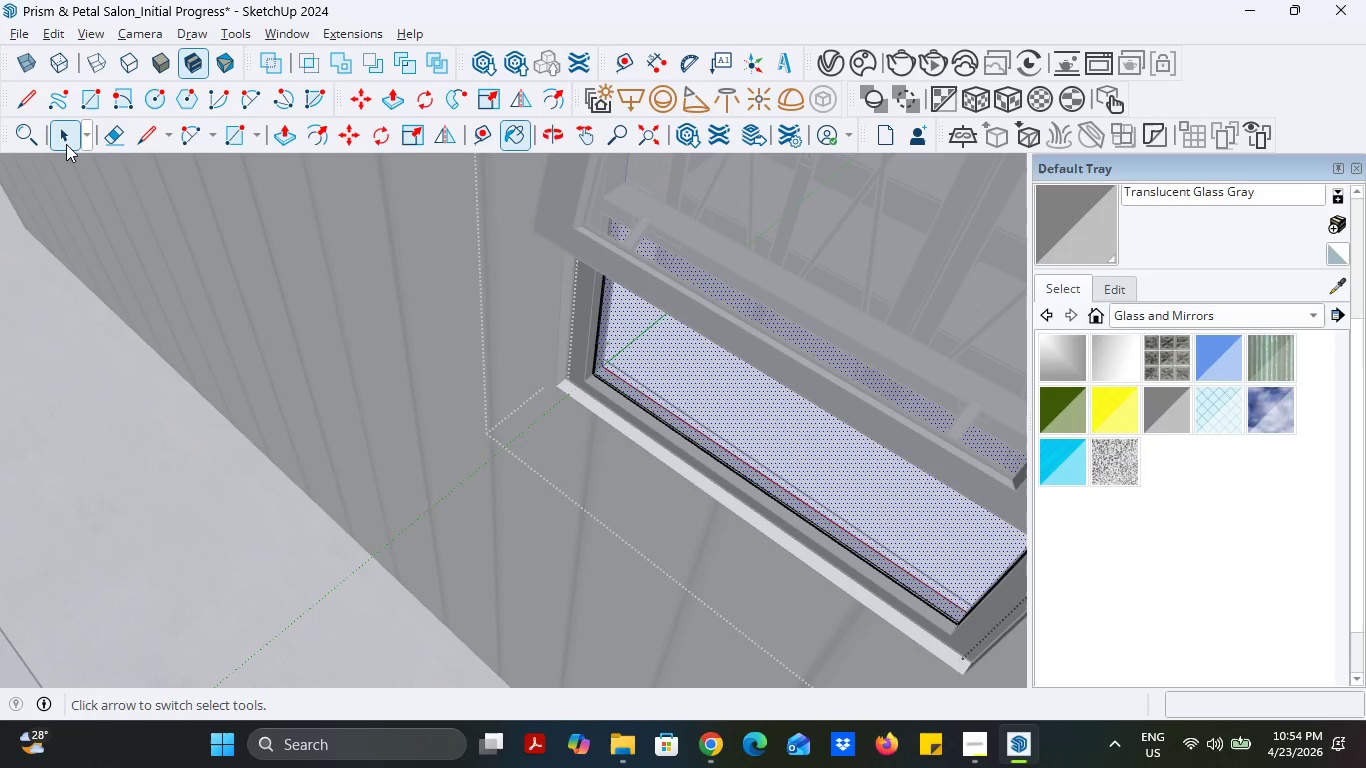 
double_click([787, 419])
 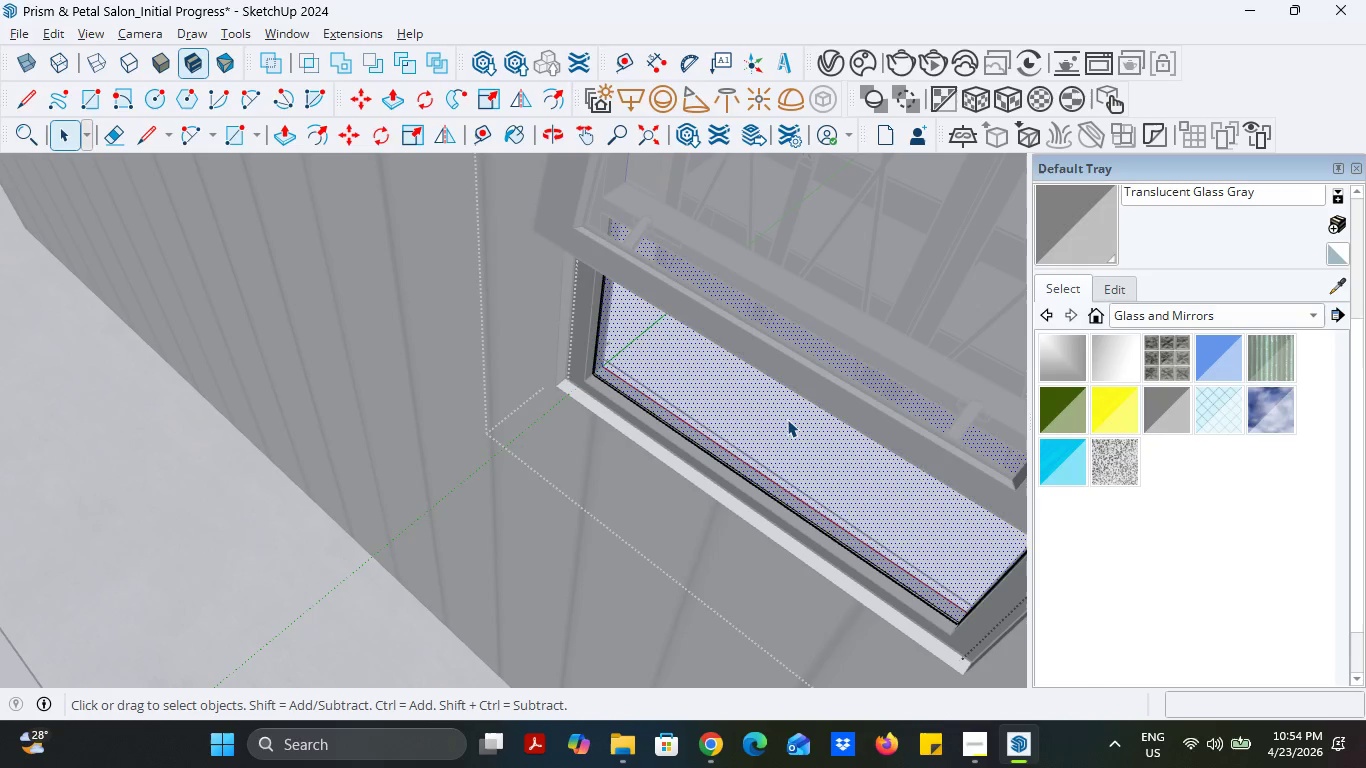 
triple_click([787, 419])
 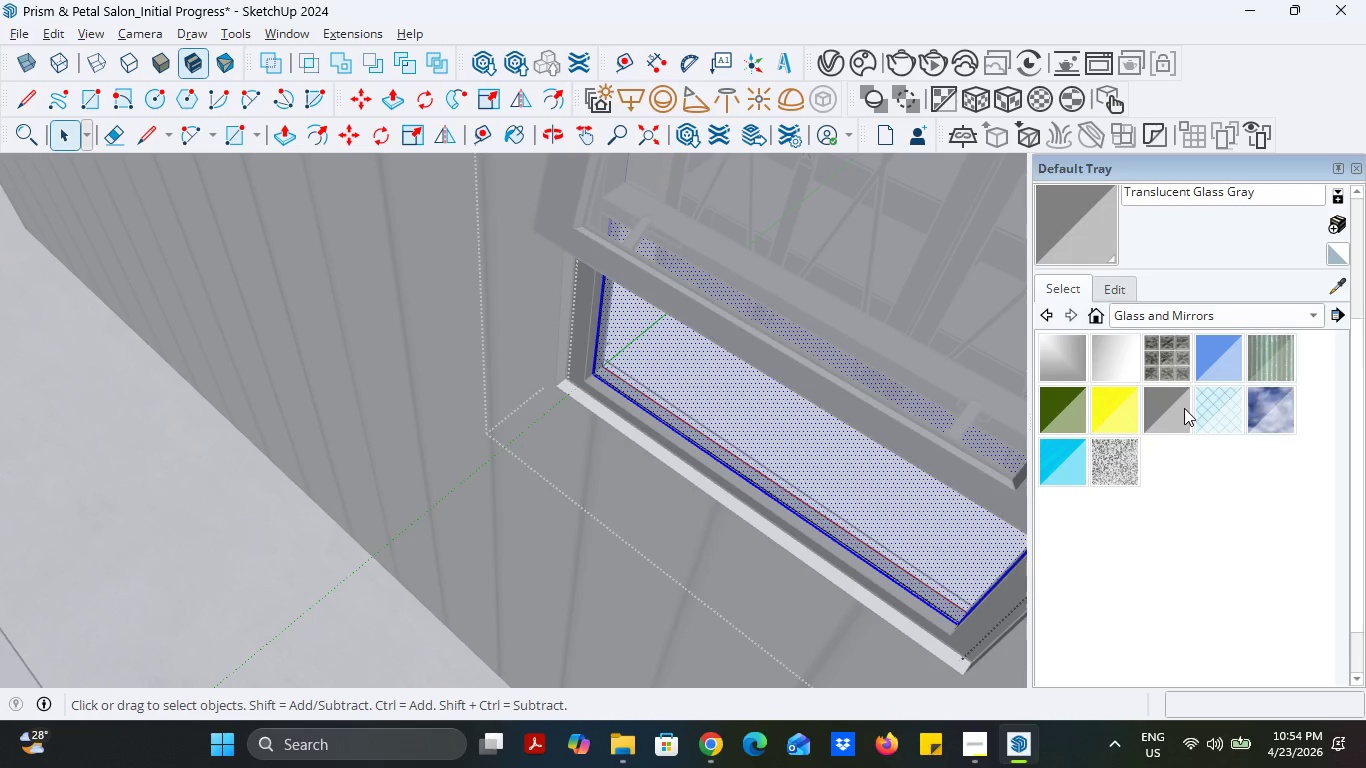 
left_click([1184, 408])
 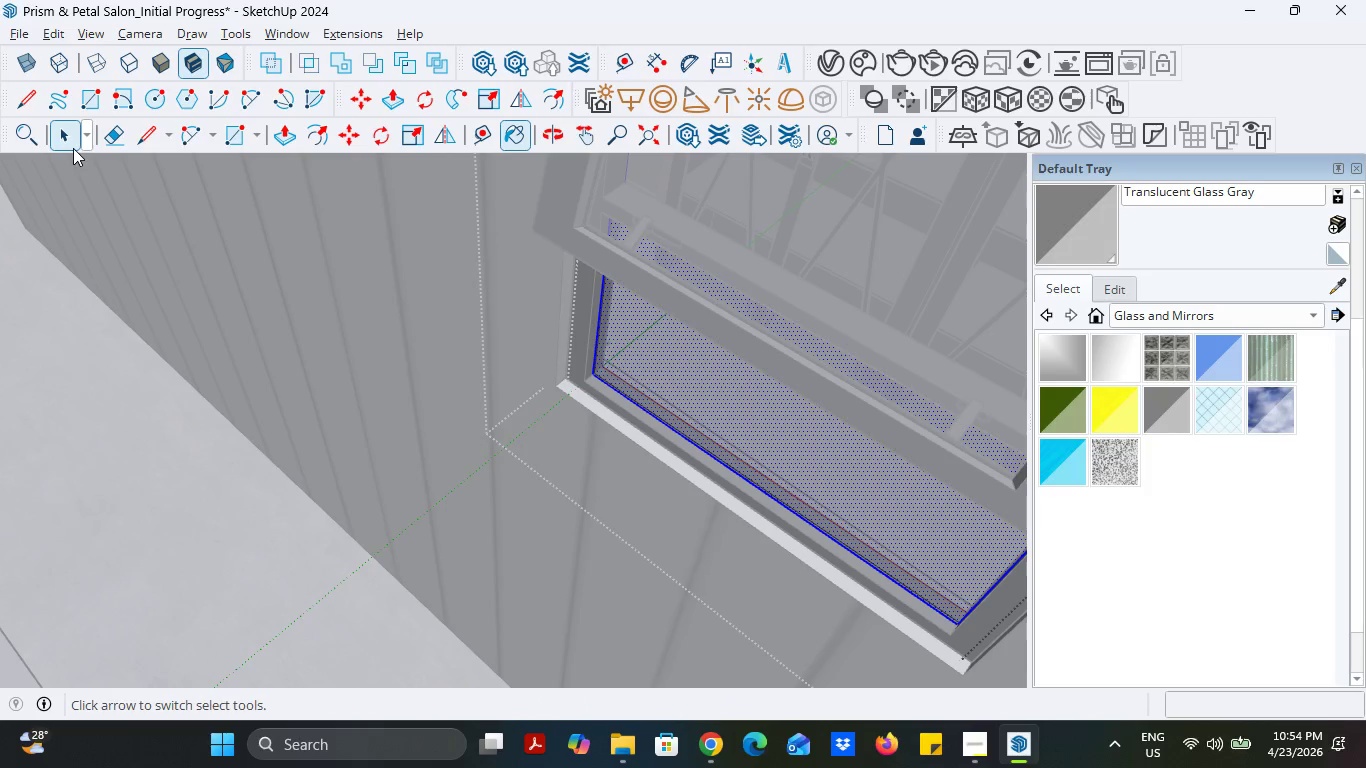 
double_click([88, 400])
 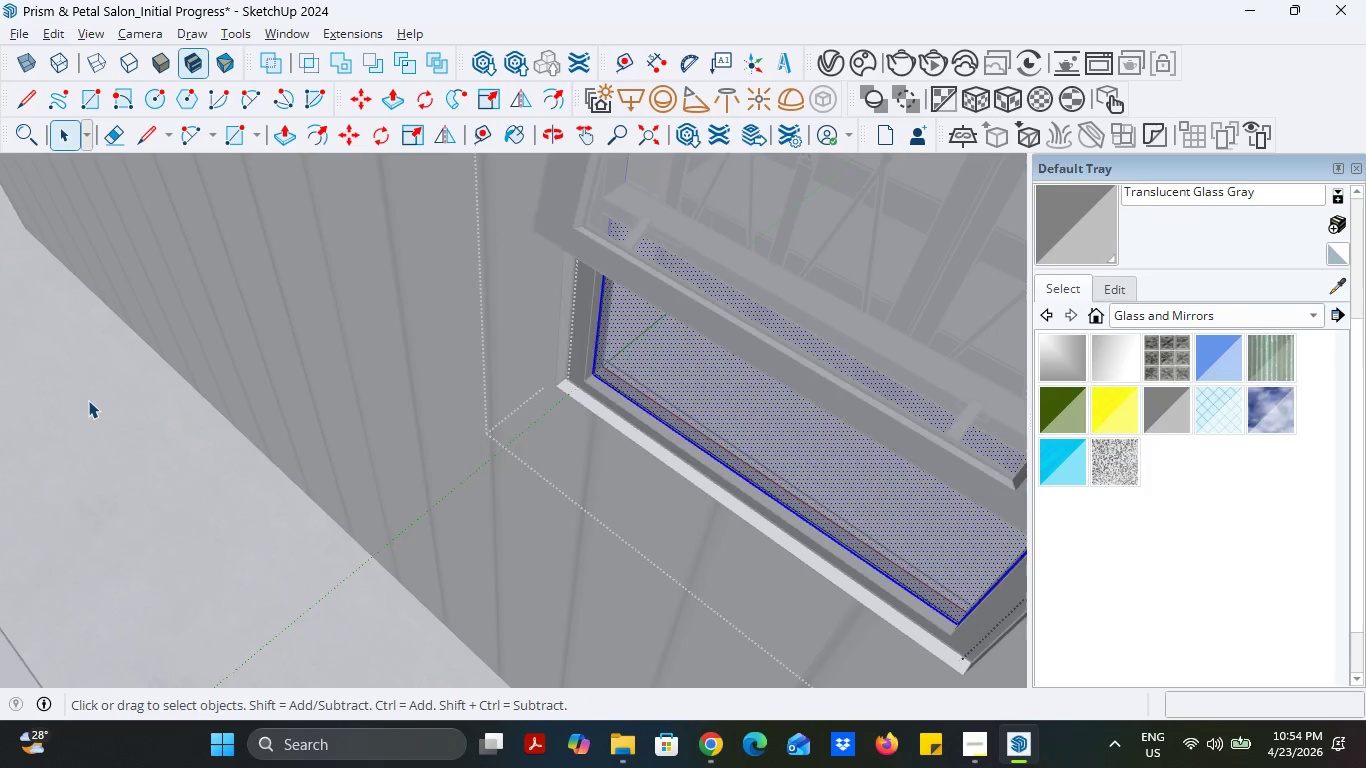 
triple_click([88, 400])
 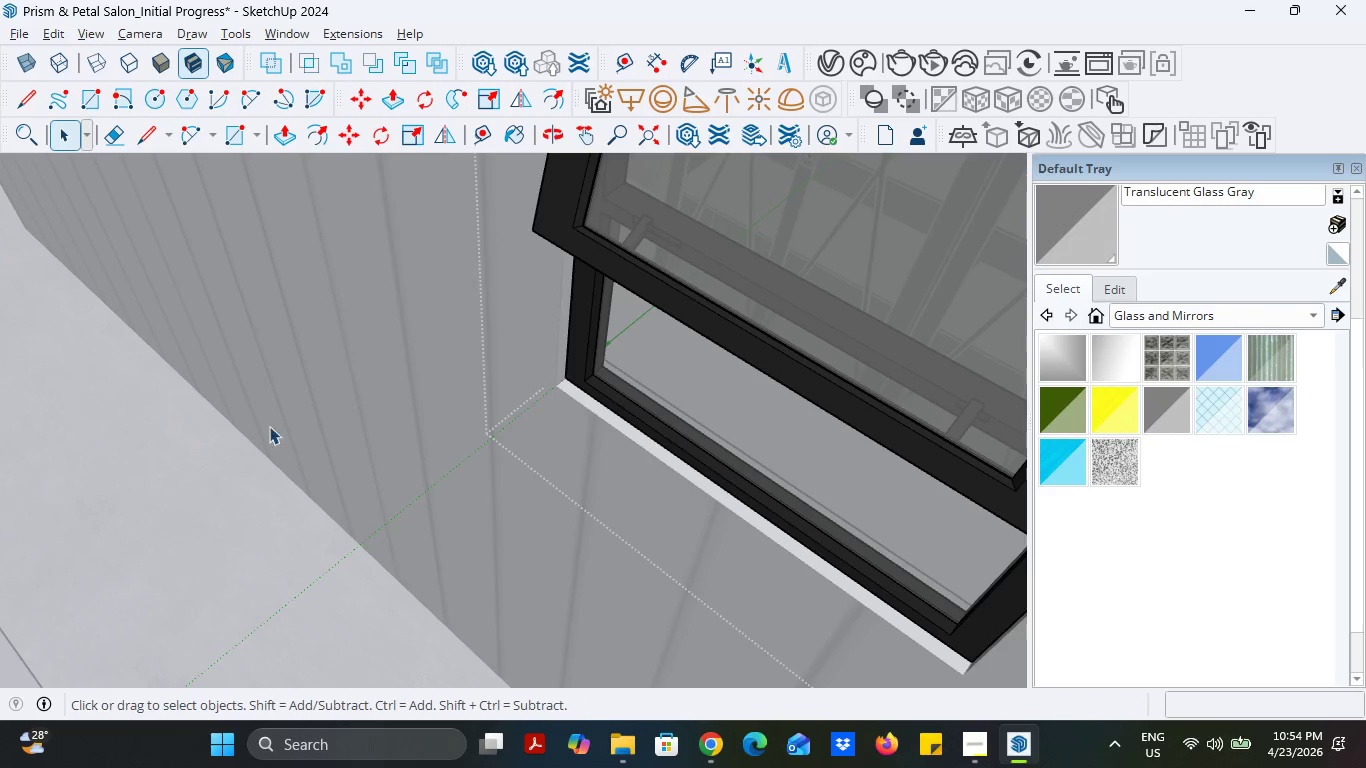 
scroll: coordinate [462, 451], scroll_direction: down, amount: 18.0
 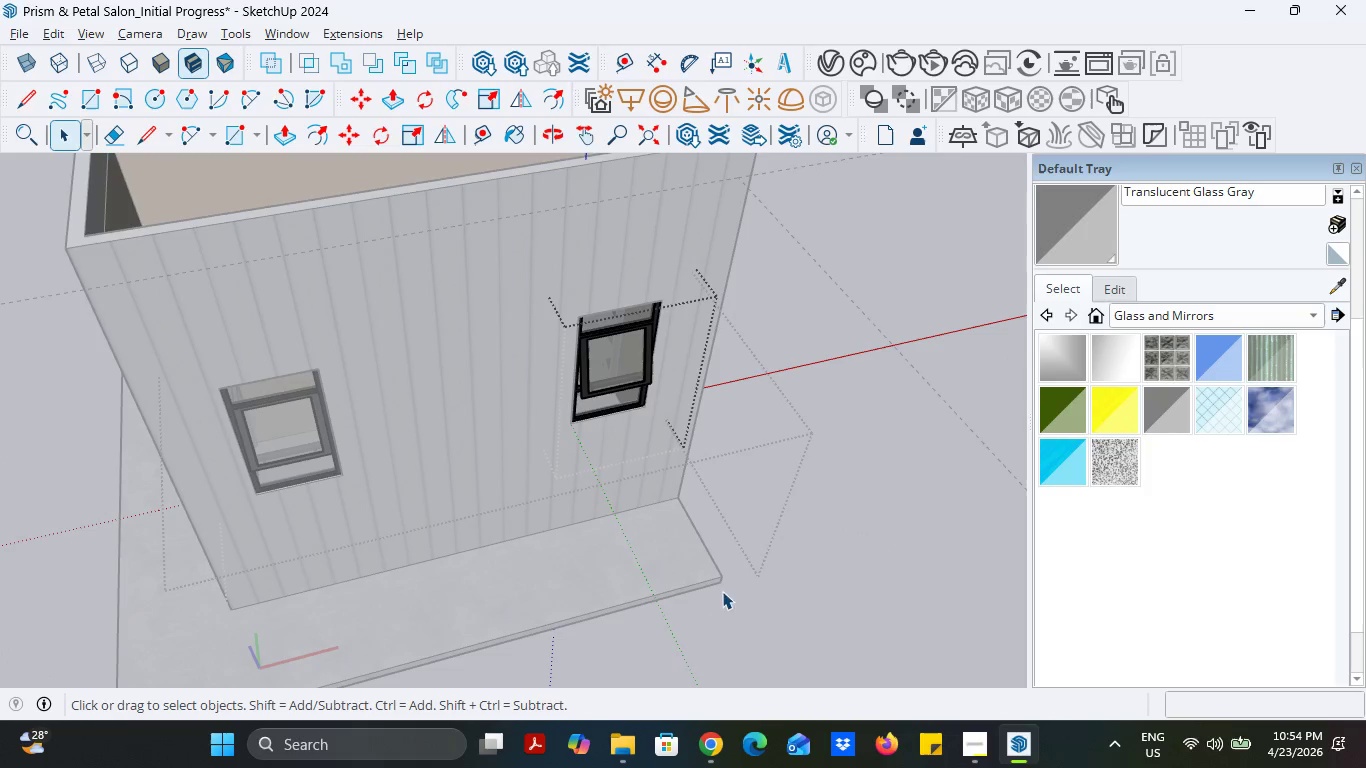 
double_click([783, 608])
 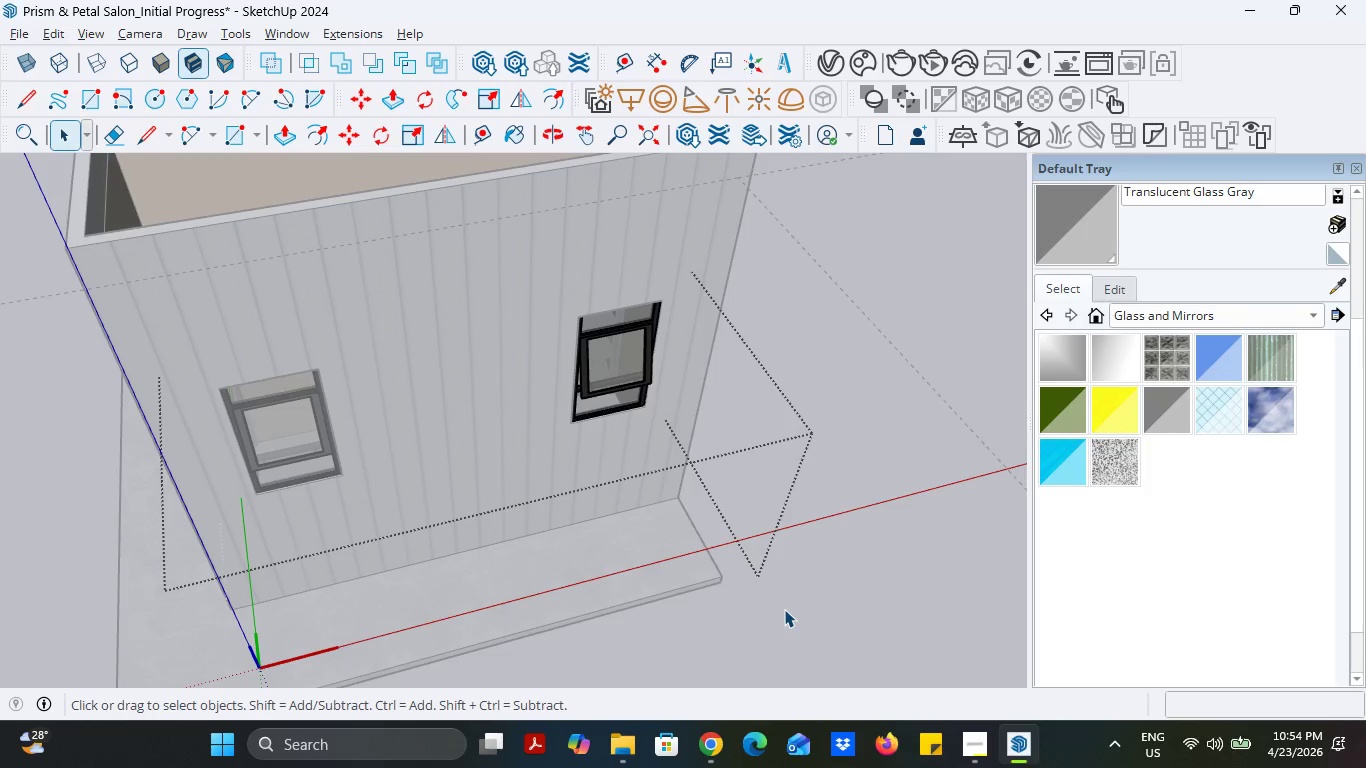 
triple_click([784, 609])
 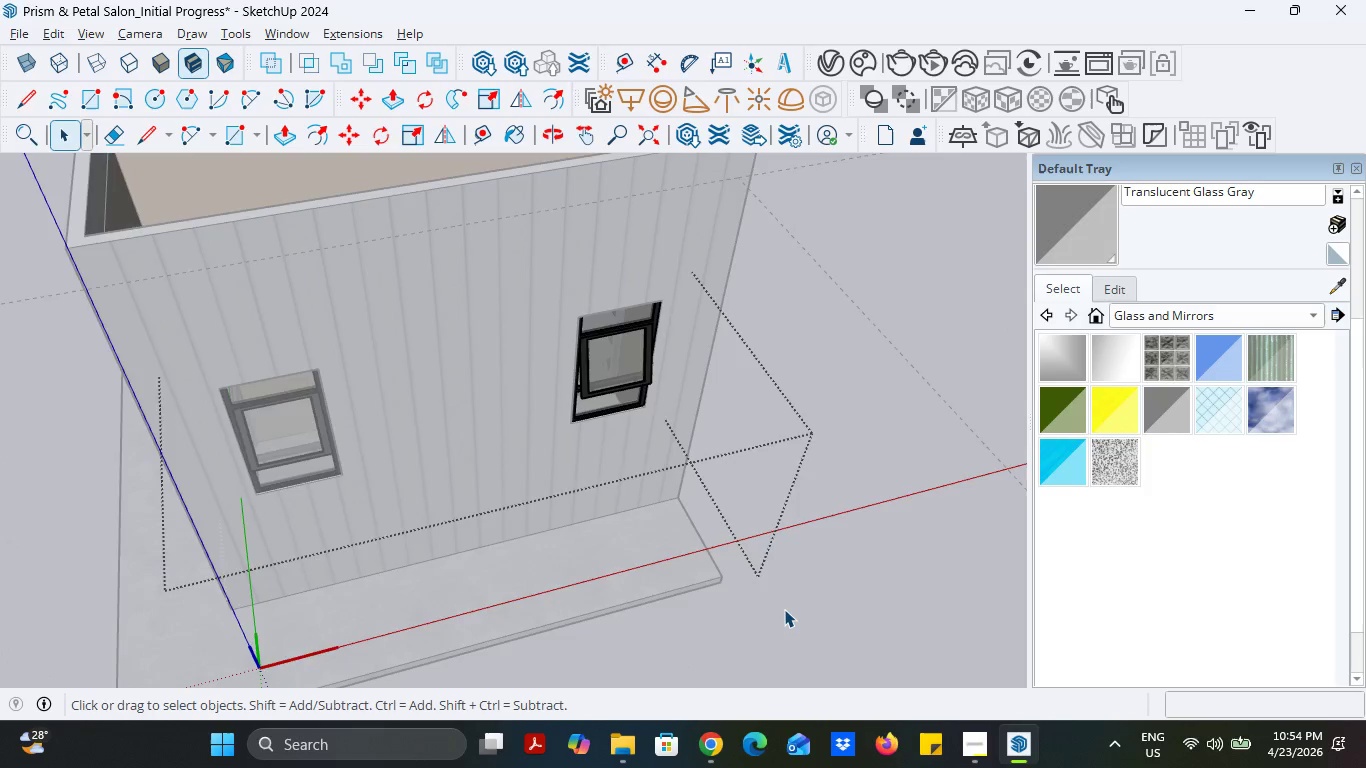 
triple_click([784, 609])
 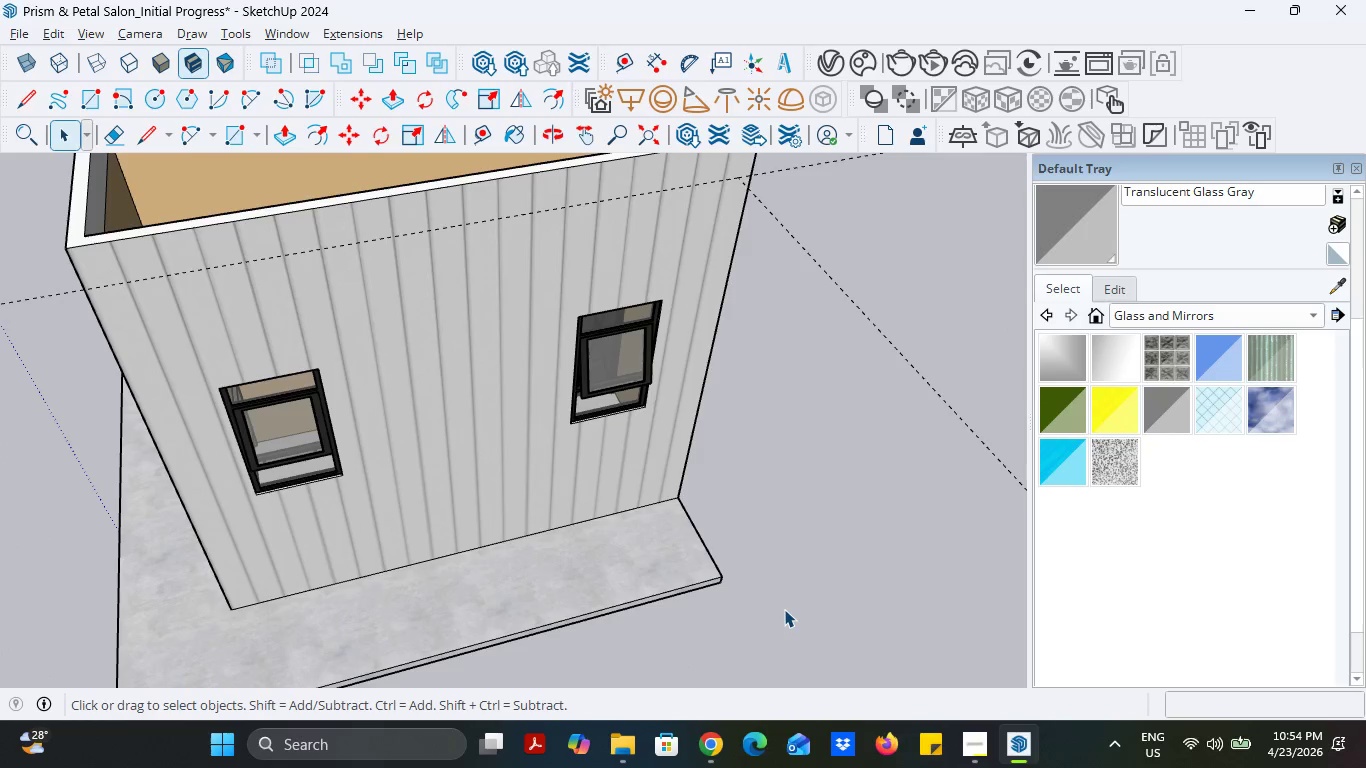 
triple_click([784, 609])
 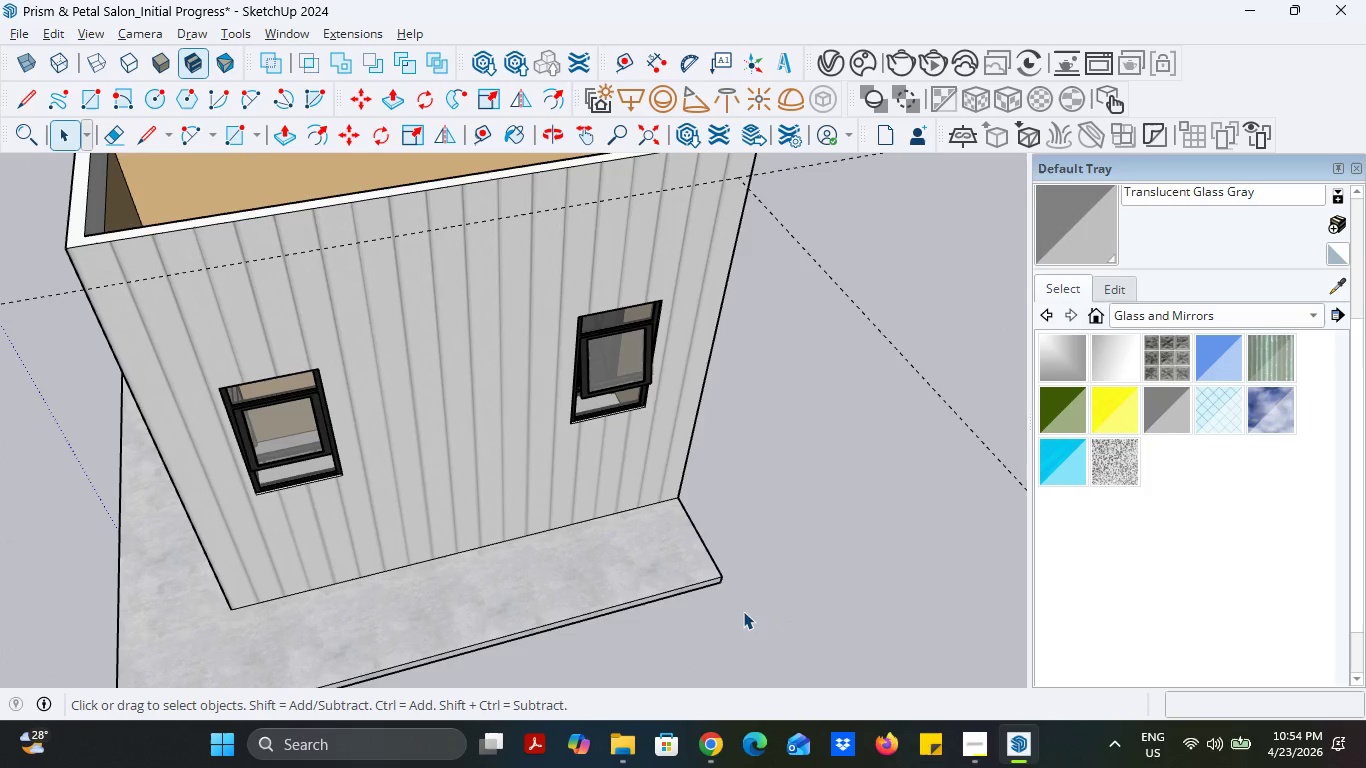 
scroll: coordinate [251, 399], scroll_direction: up, amount: 13.0
 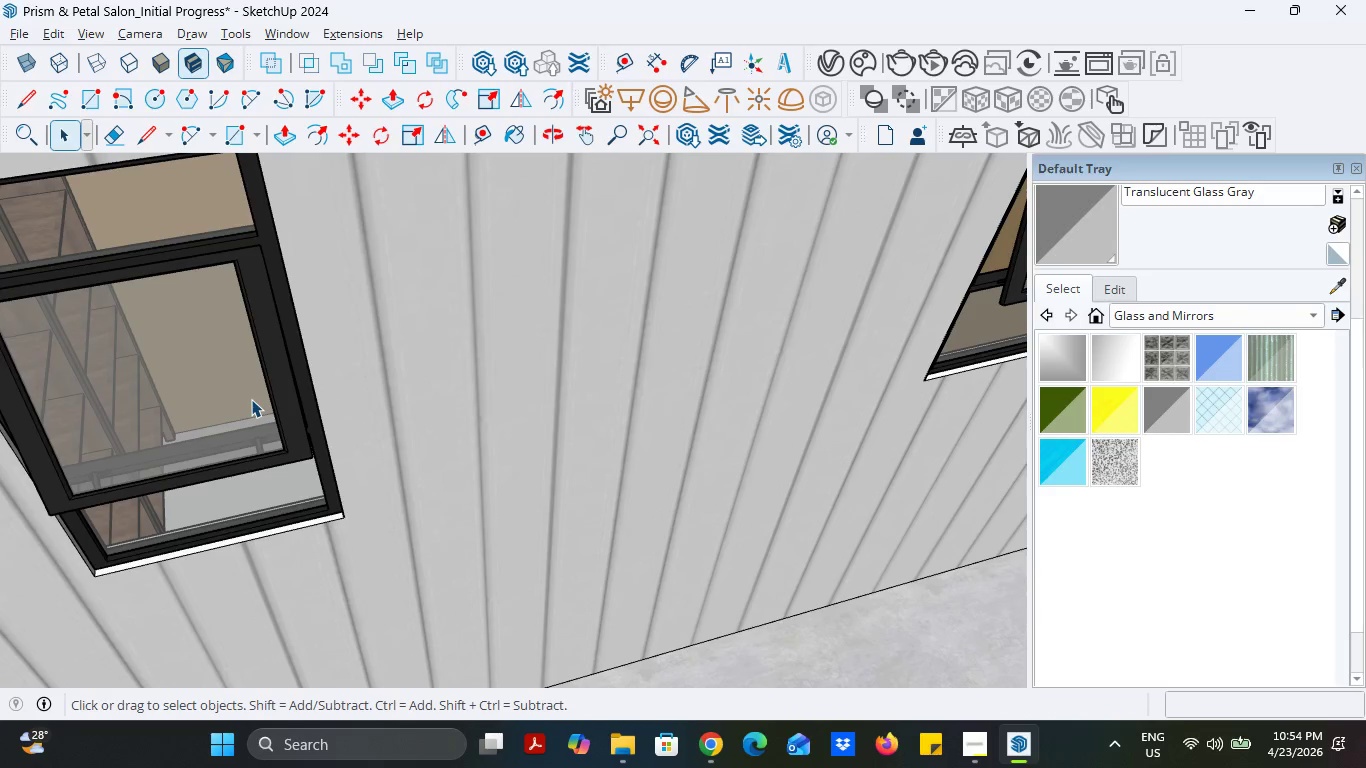 
scroll: coordinate [251, 399], scroll_direction: down, amount: 4.0
 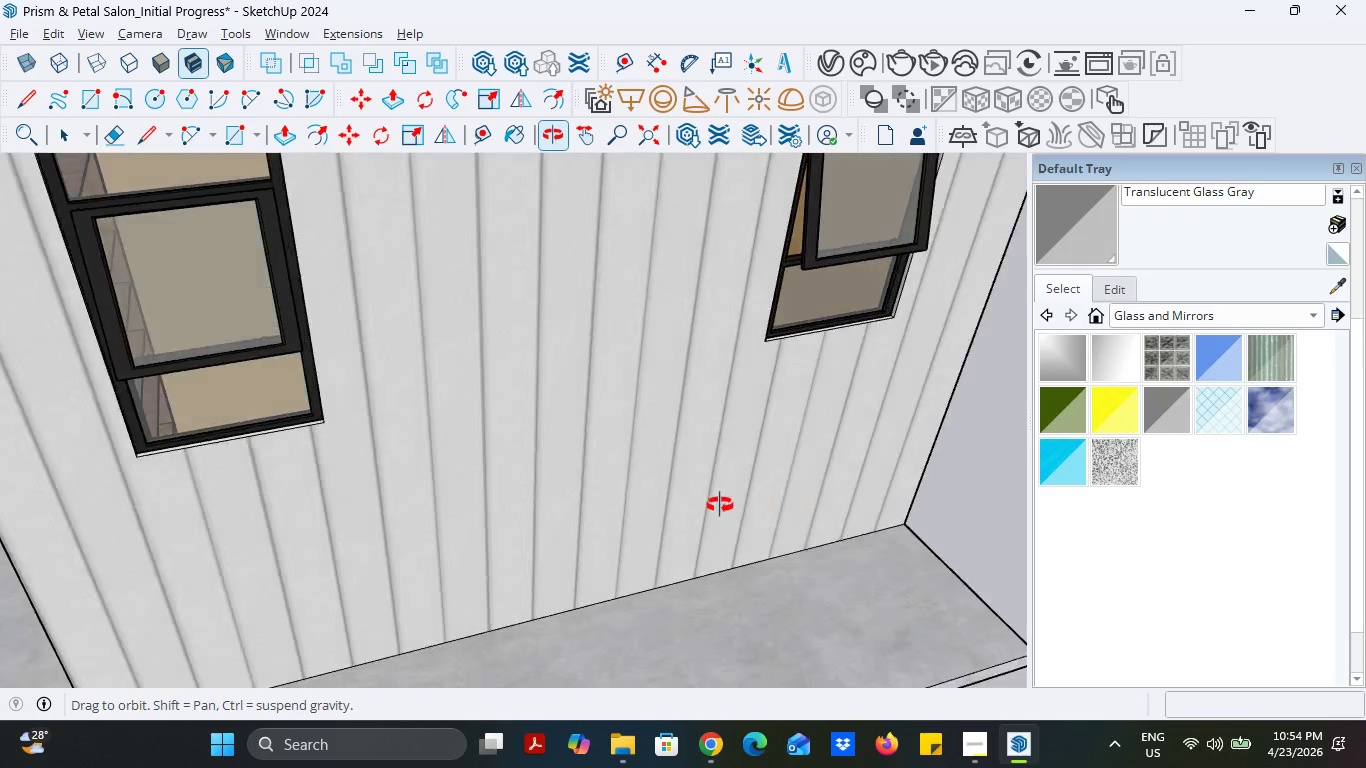 
scroll: coordinate [485, 495], scroll_direction: up, amount: 1.0
 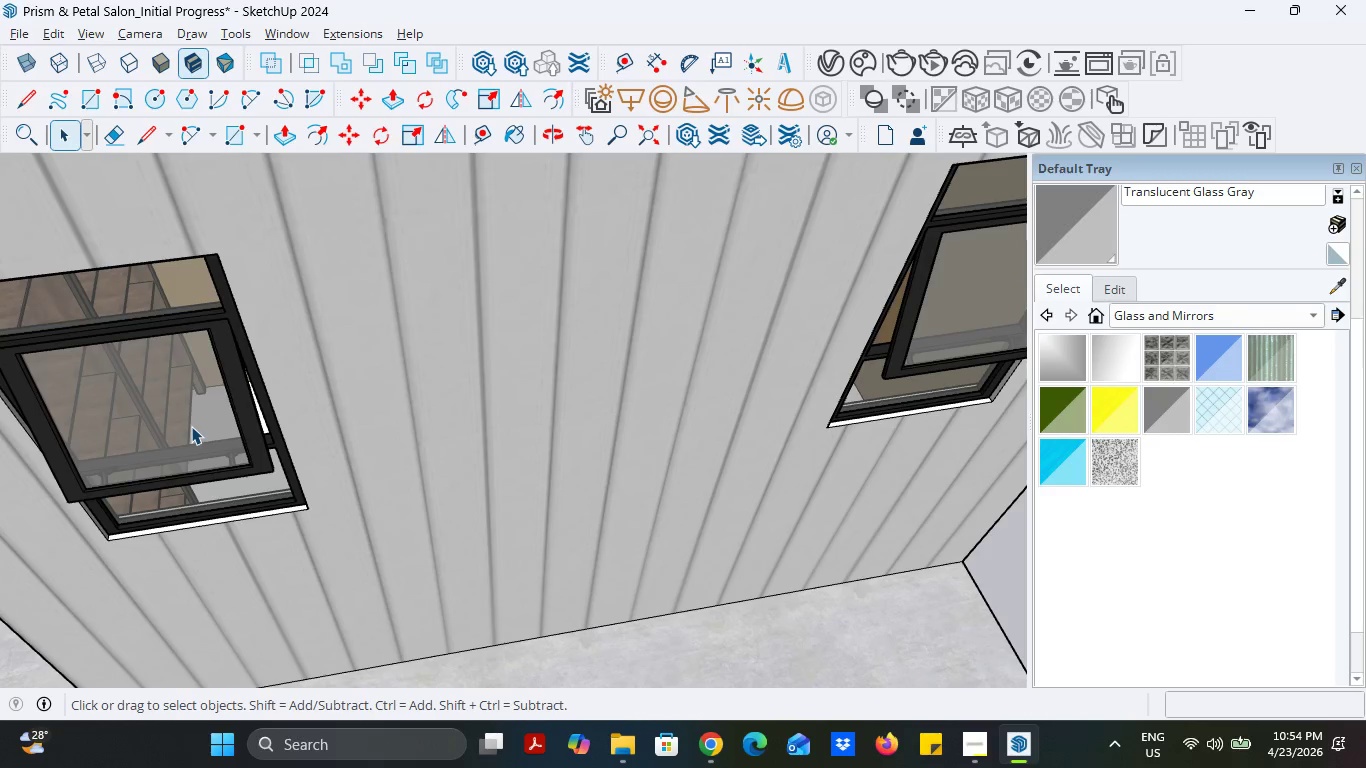 
double_click([190, 425])
 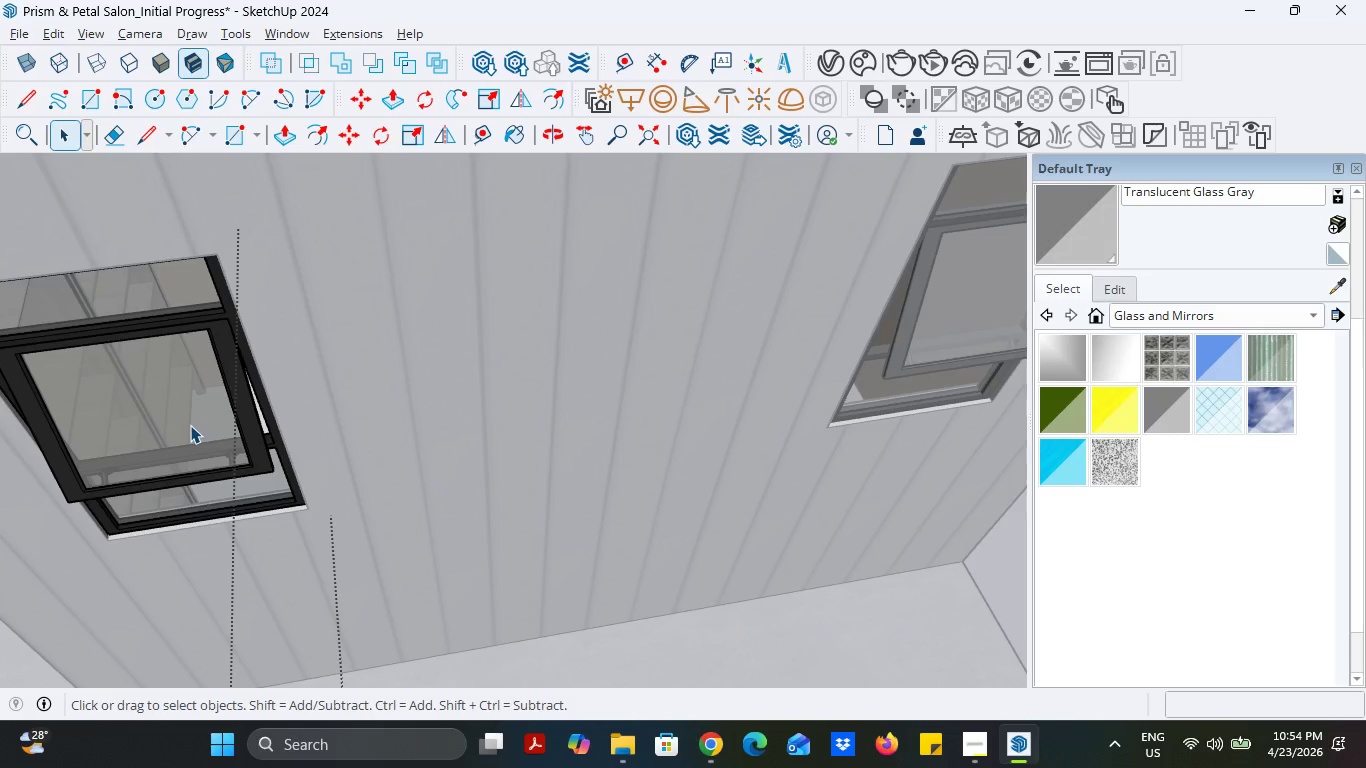 
left_click([190, 422])
 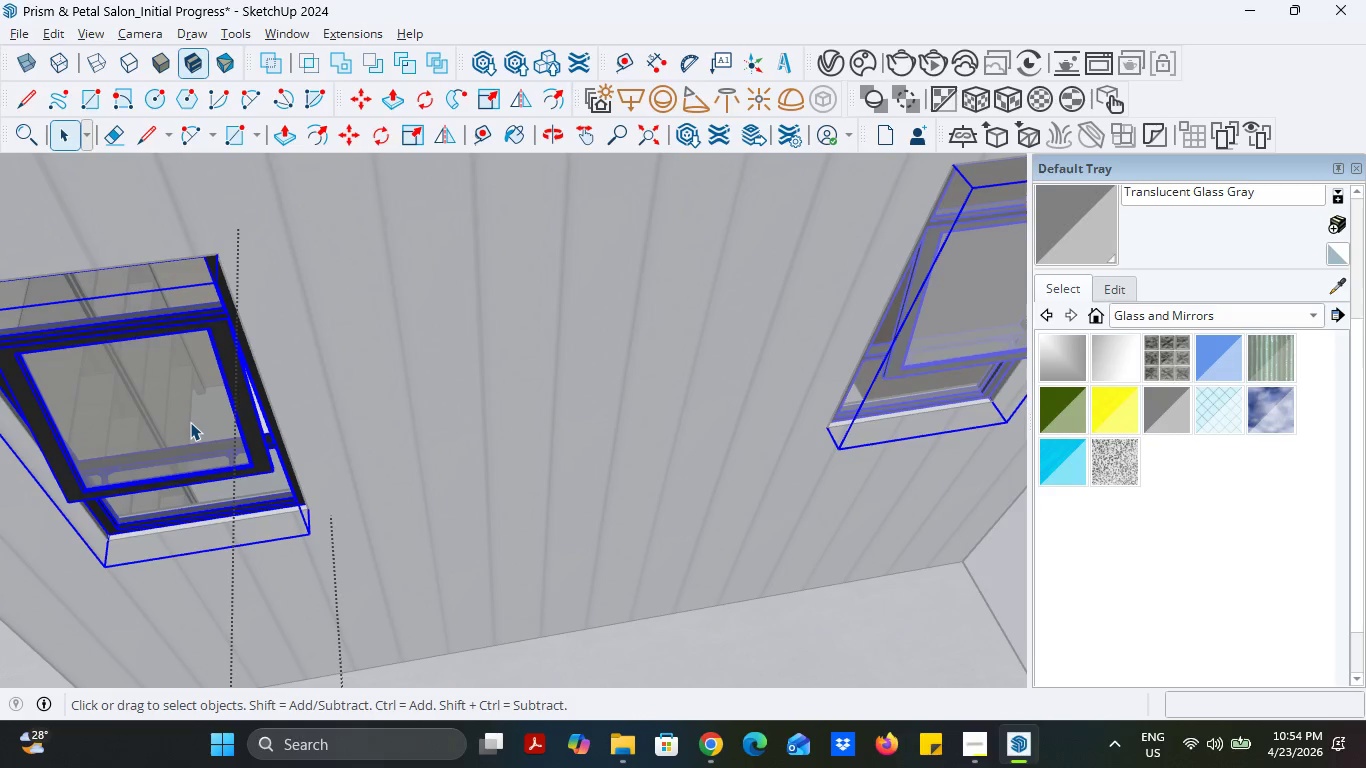 
double_click([190, 422])
 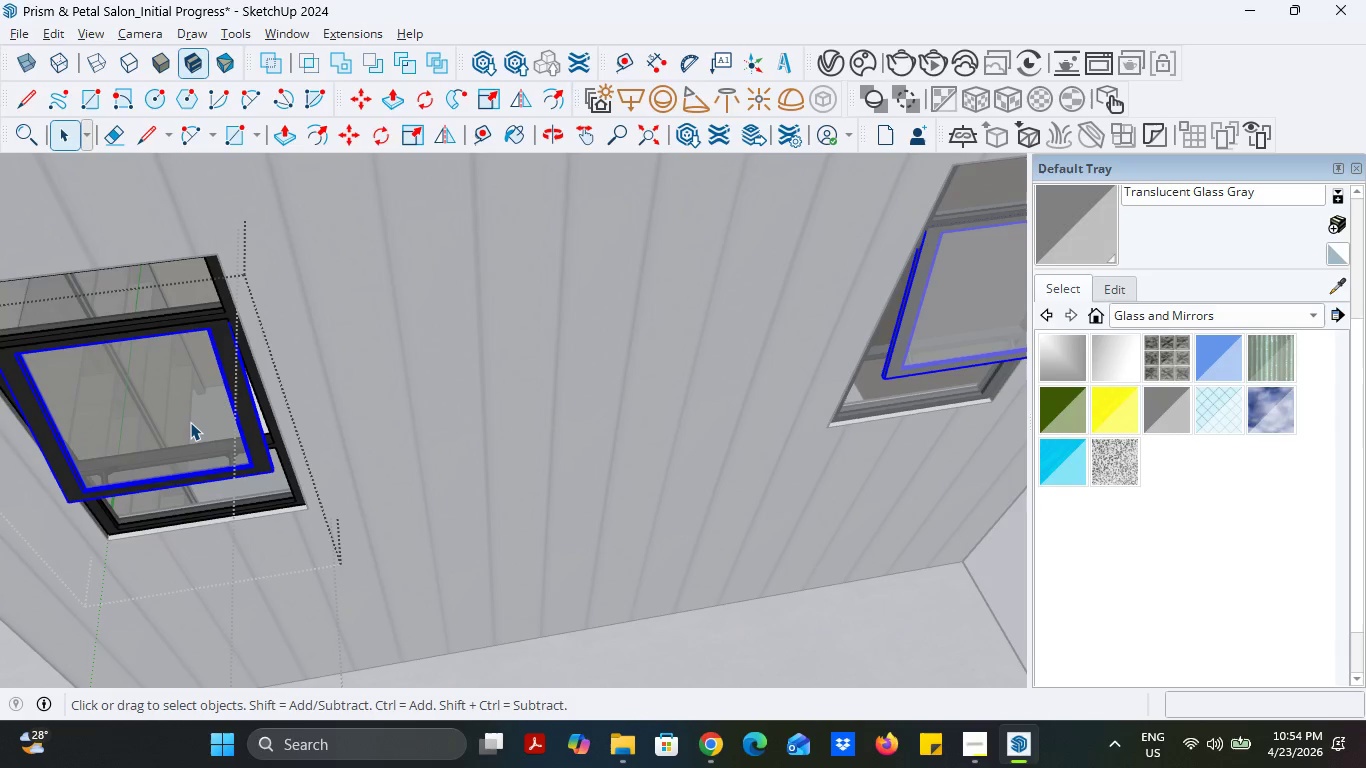 
double_click([190, 422])
 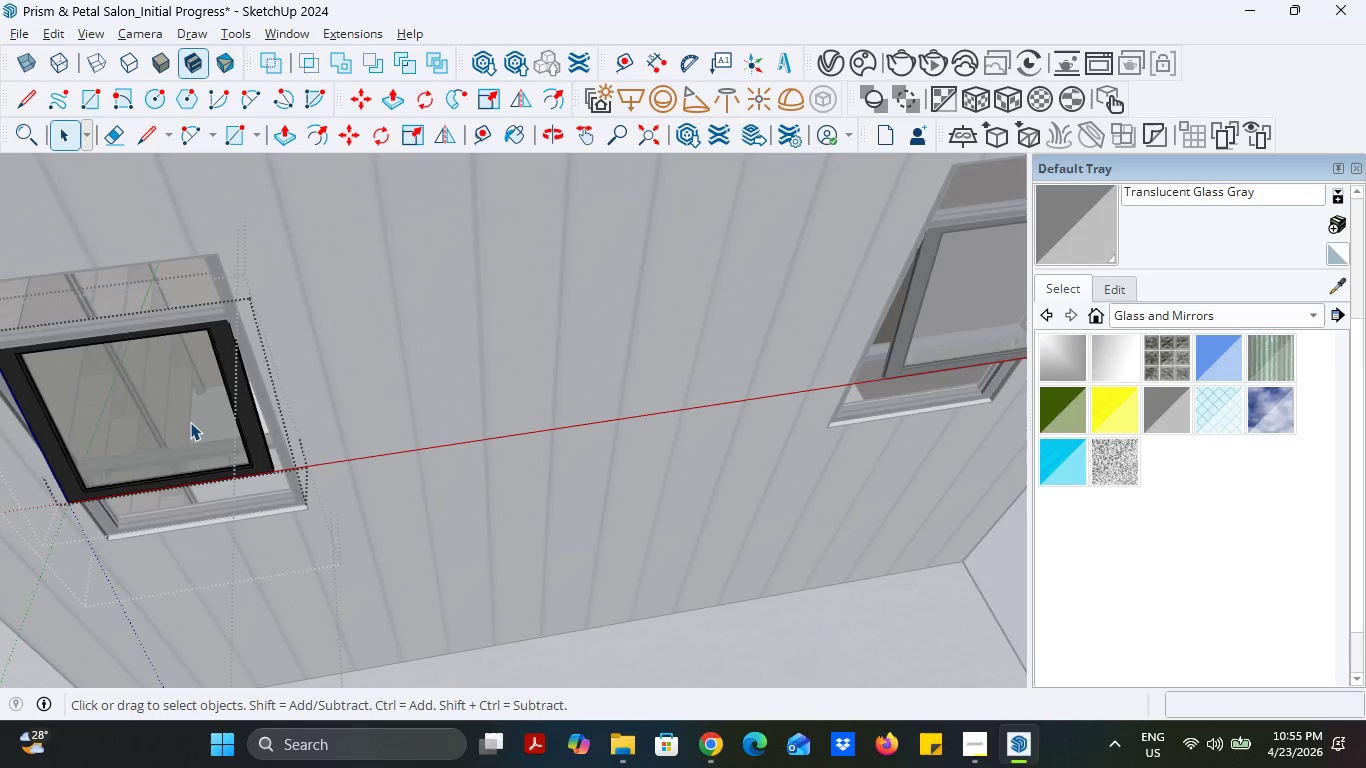 
triple_click([190, 422])
 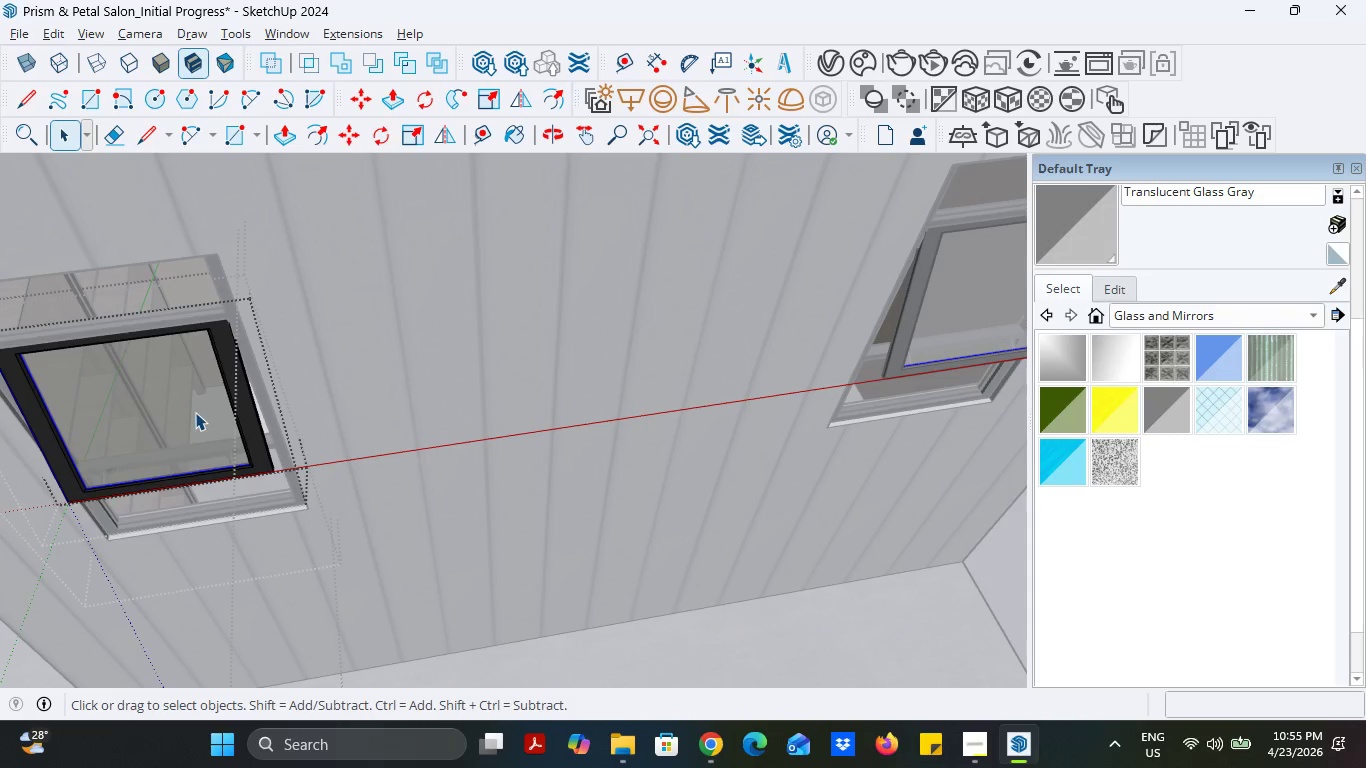 
triple_click([195, 412])
 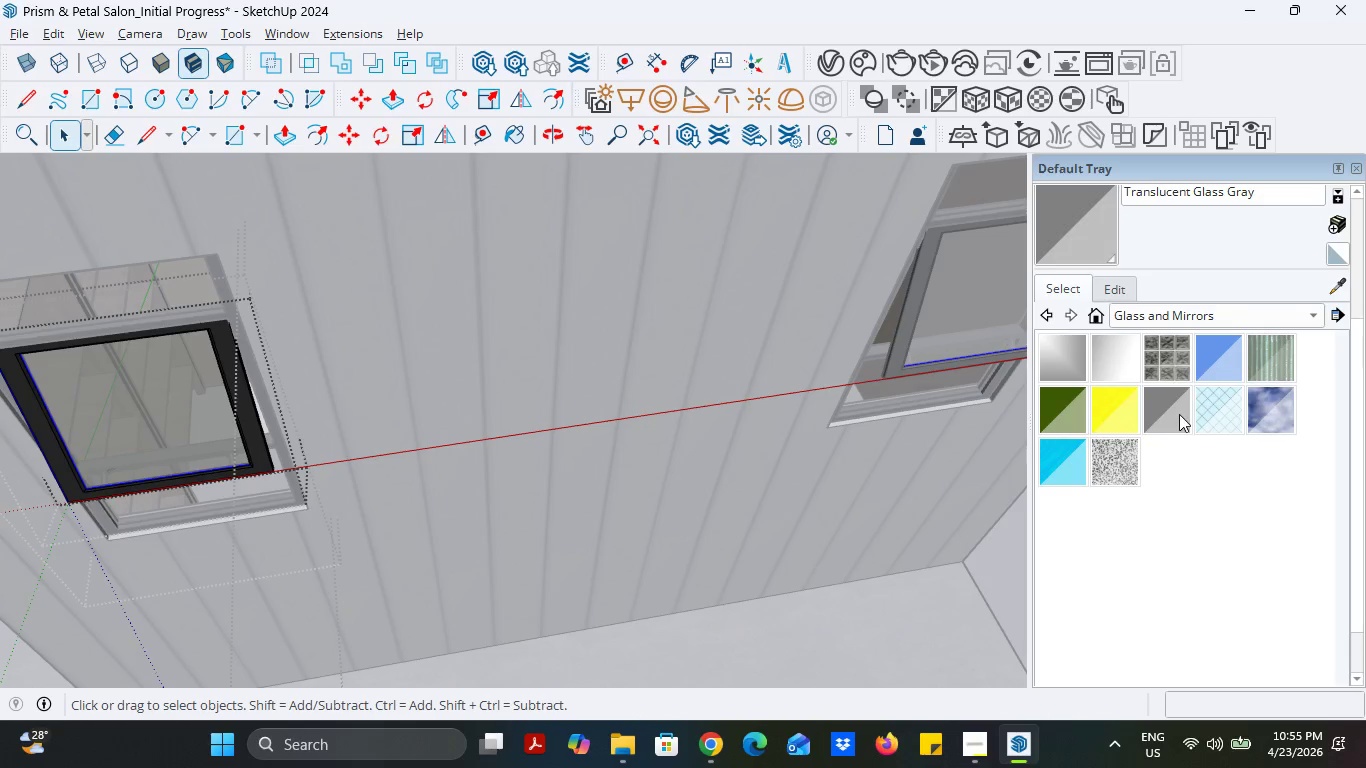 
left_click([1179, 414])
 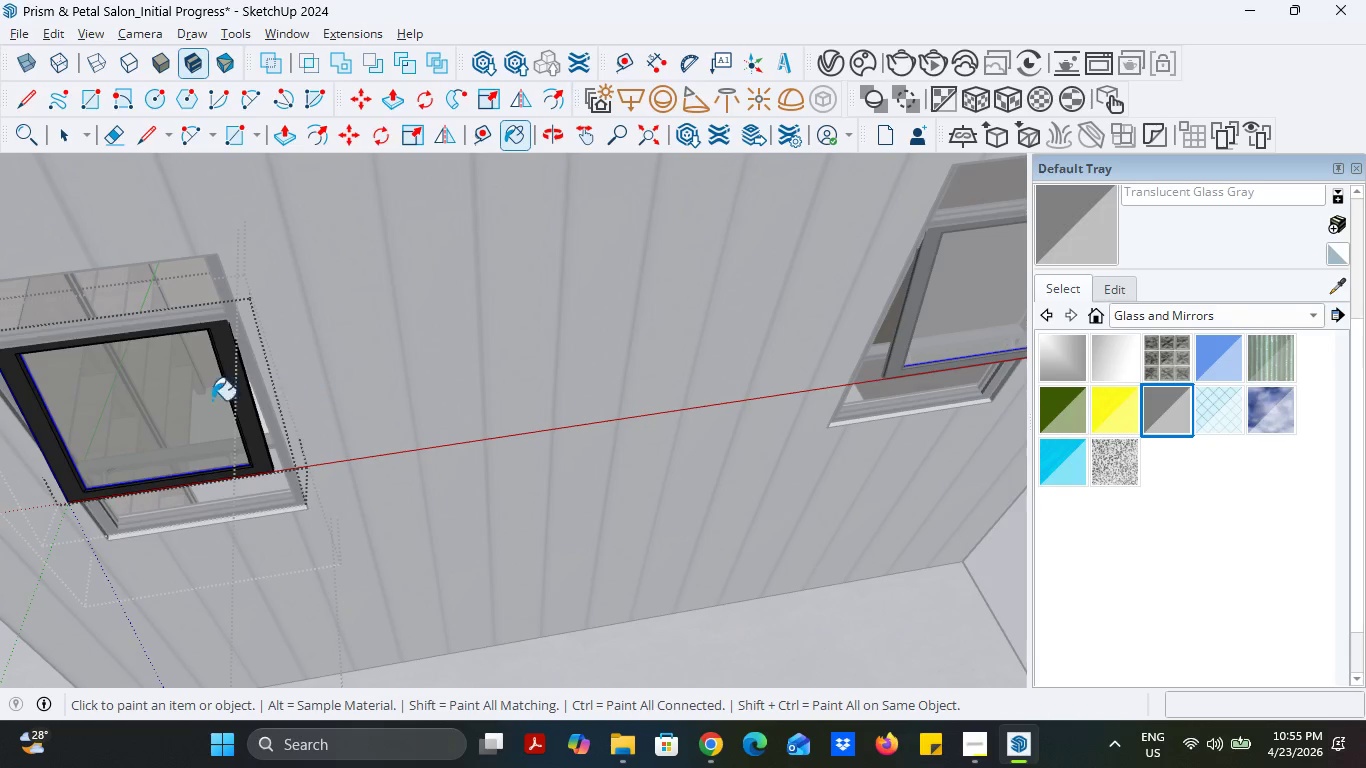 
left_click([191, 403])
 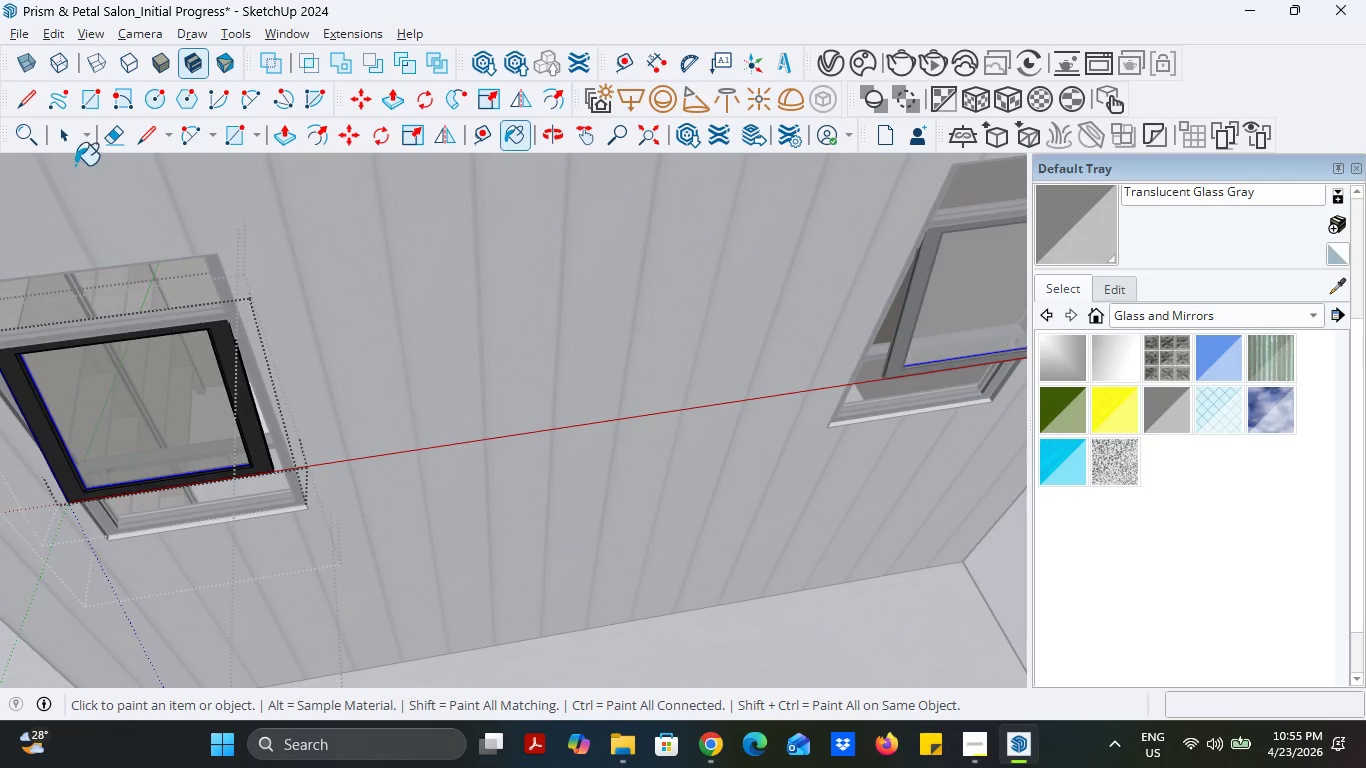 
left_click([67, 146])
 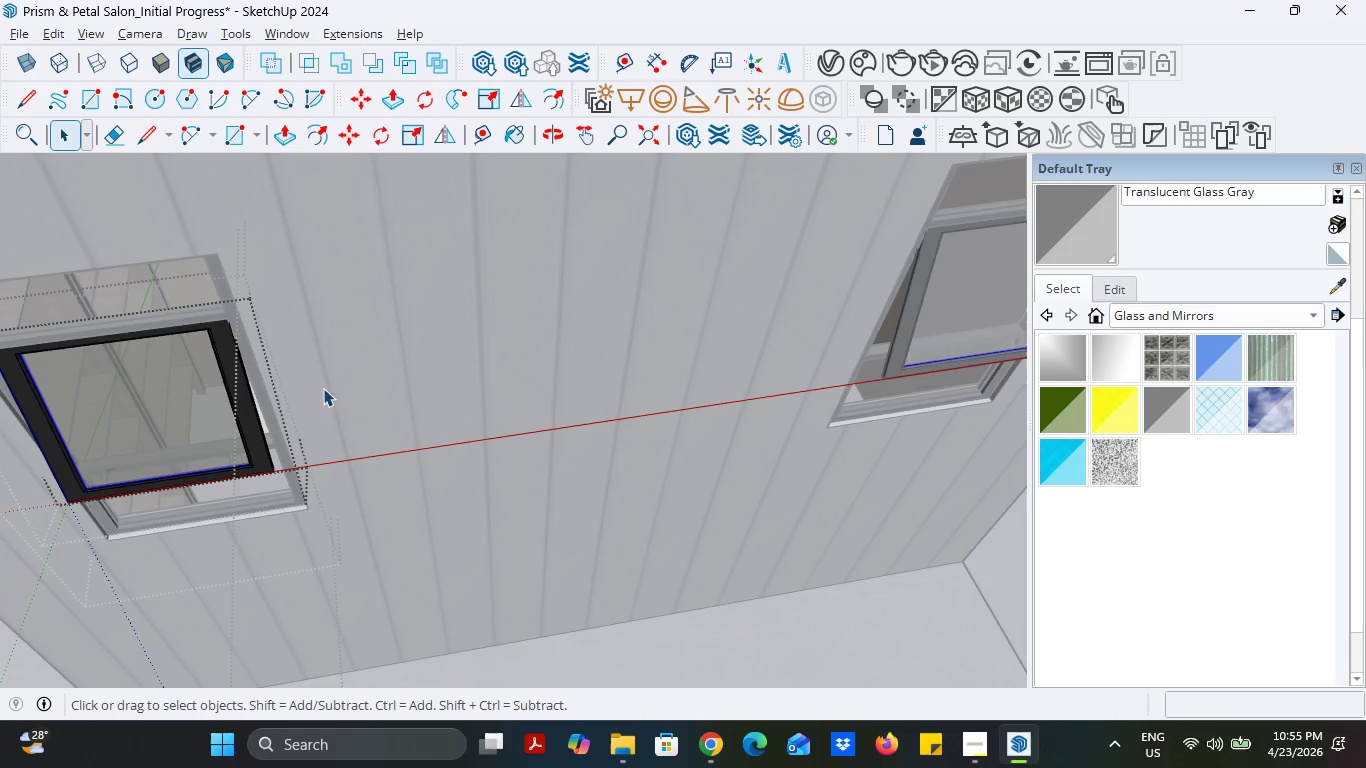 
left_click([754, 516])
 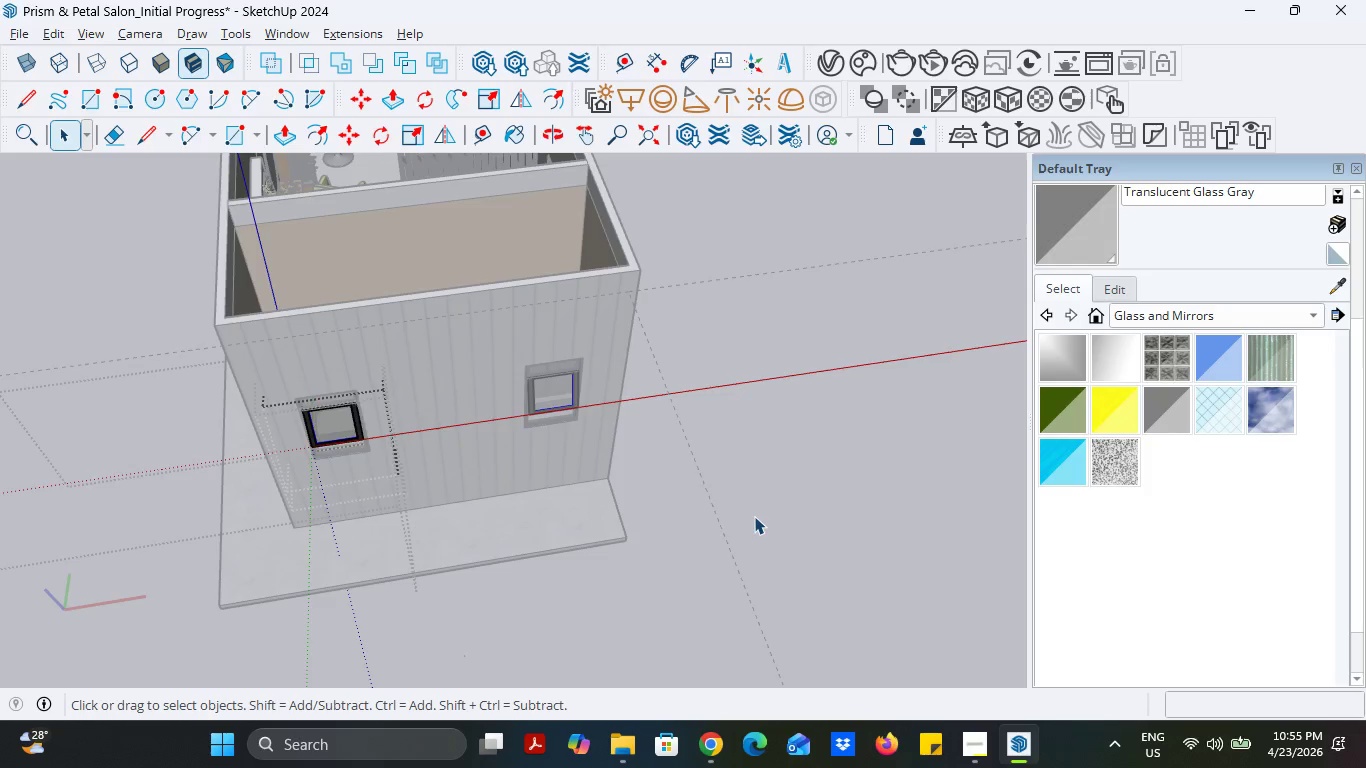 
scroll: coordinate [409, 441], scroll_direction: down, amount: 18.0
 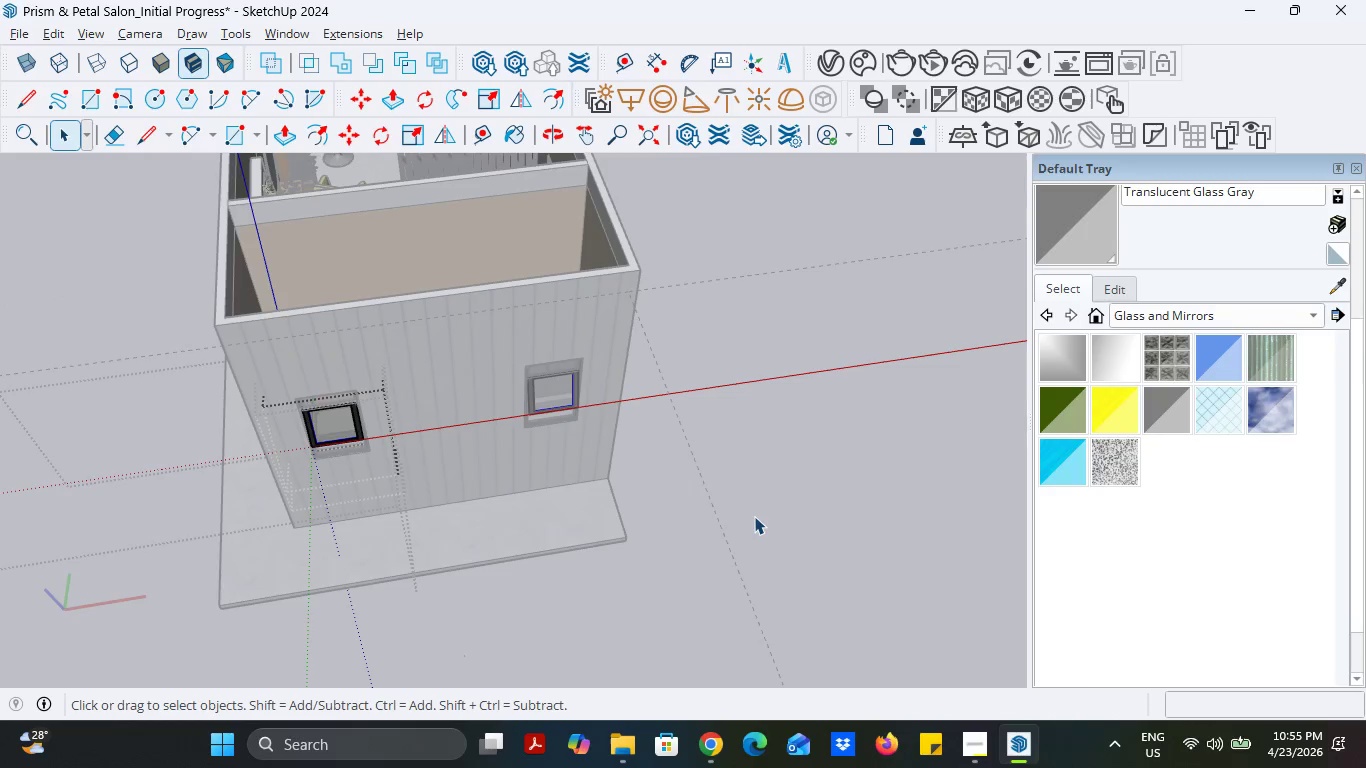 
double_click([754, 516])
 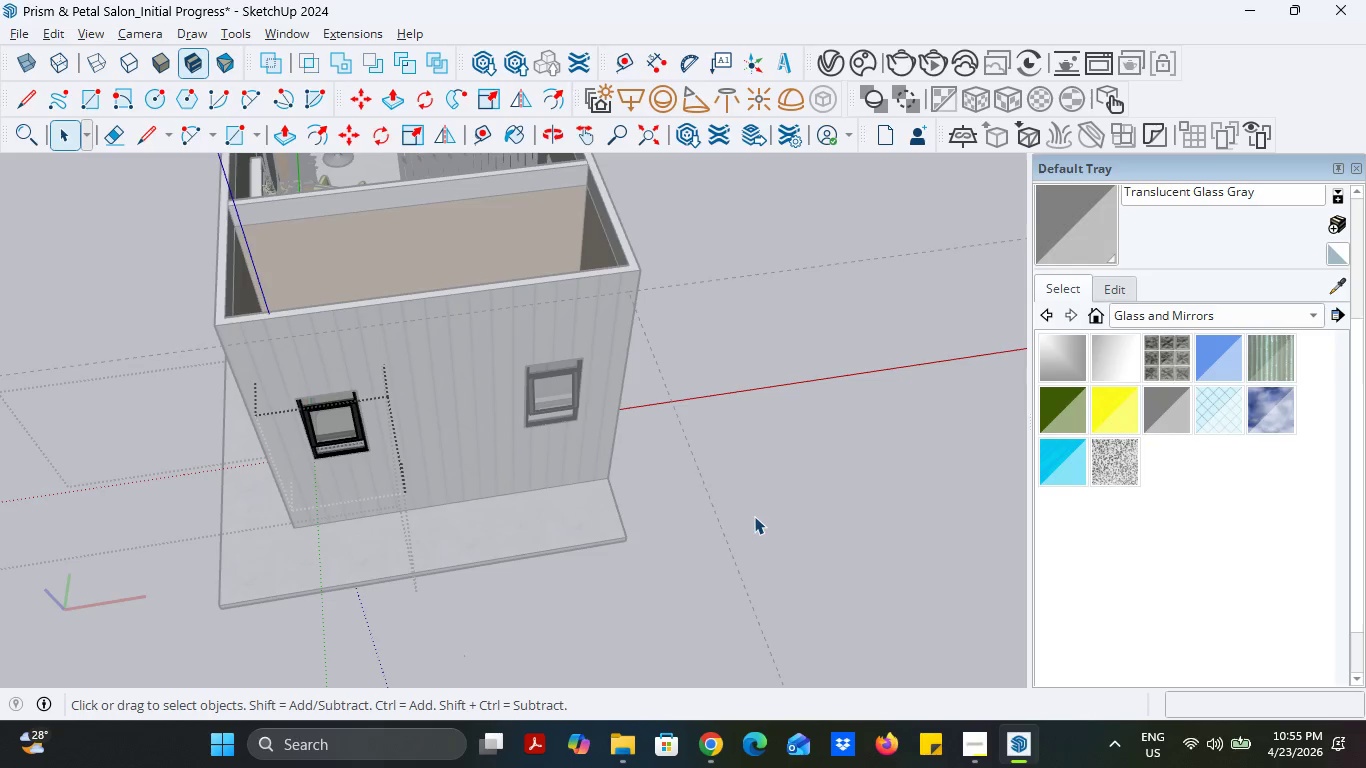 
double_click([754, 516])
 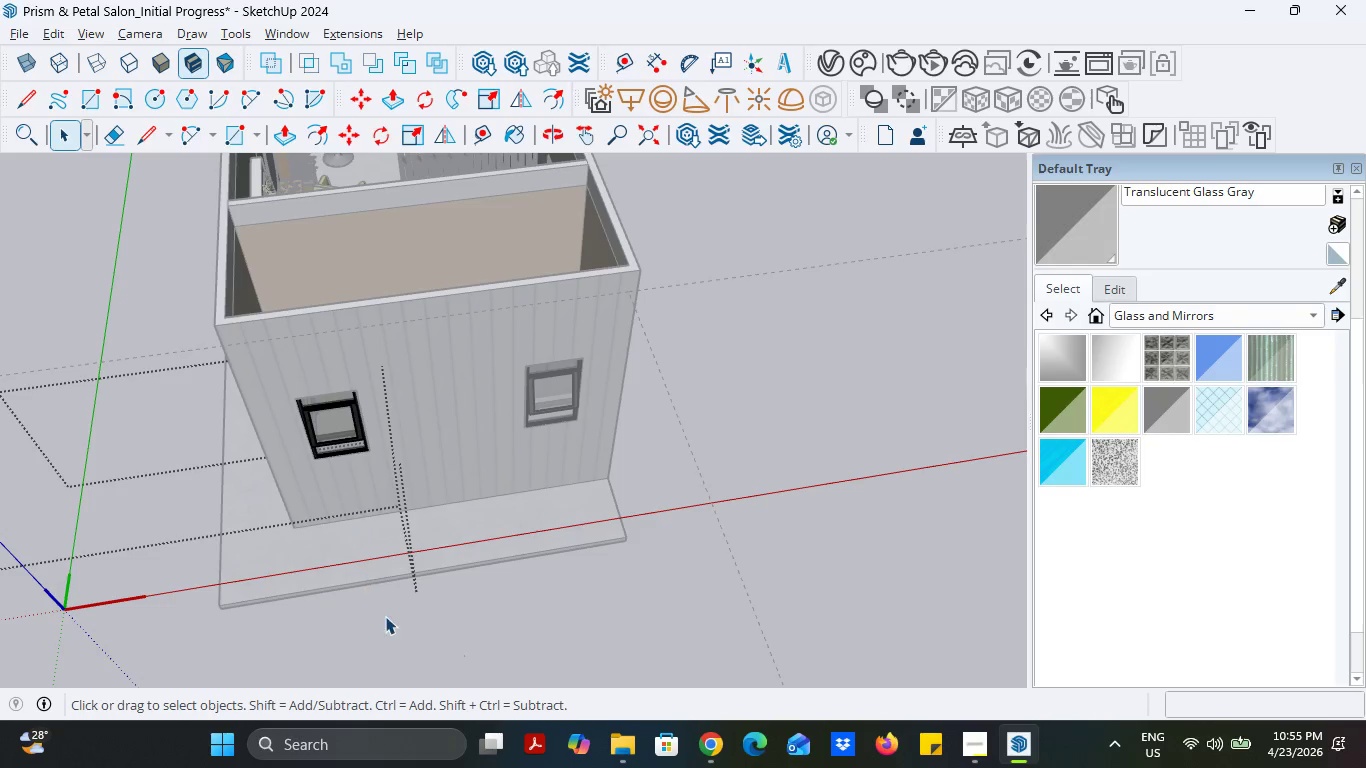 
scroll: coordinate [336, 408], scroll_direction: up, amount: 11.0
 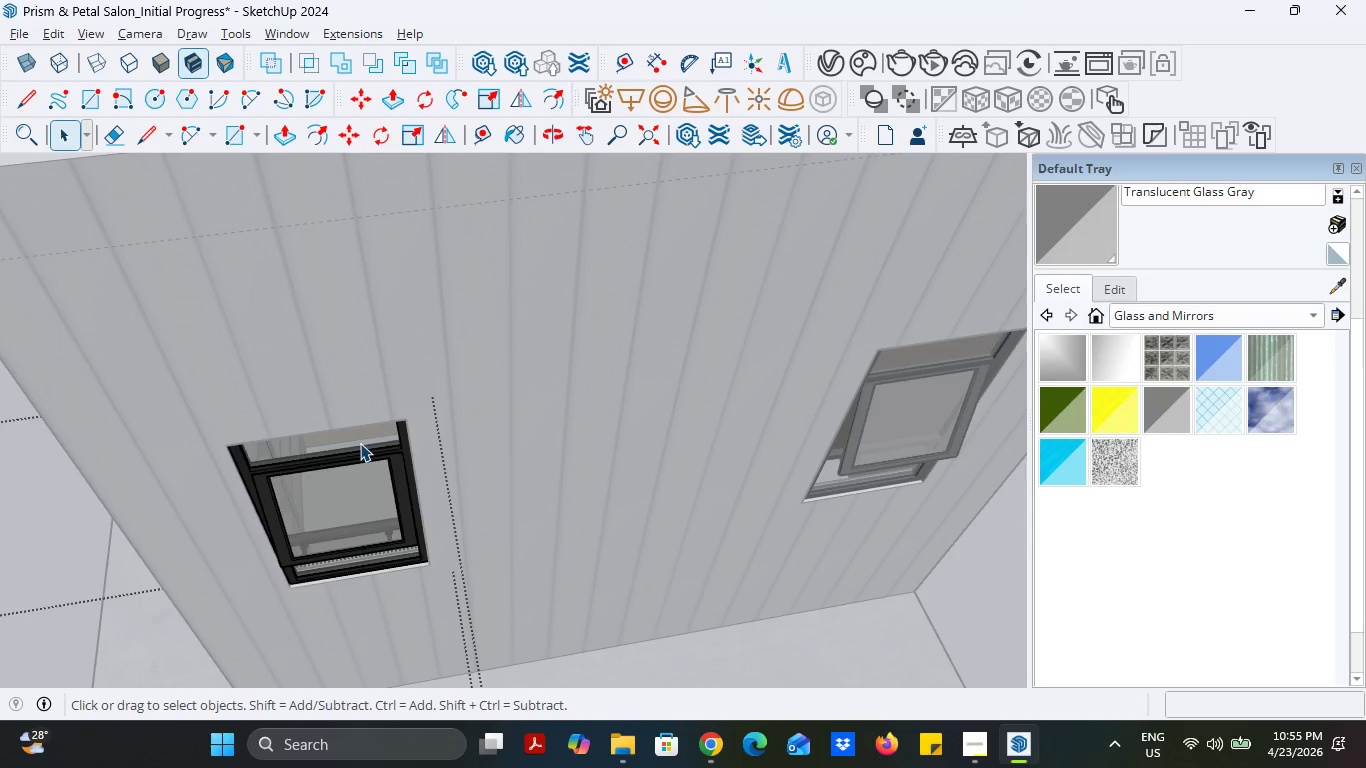 
double_click([360, 443])
 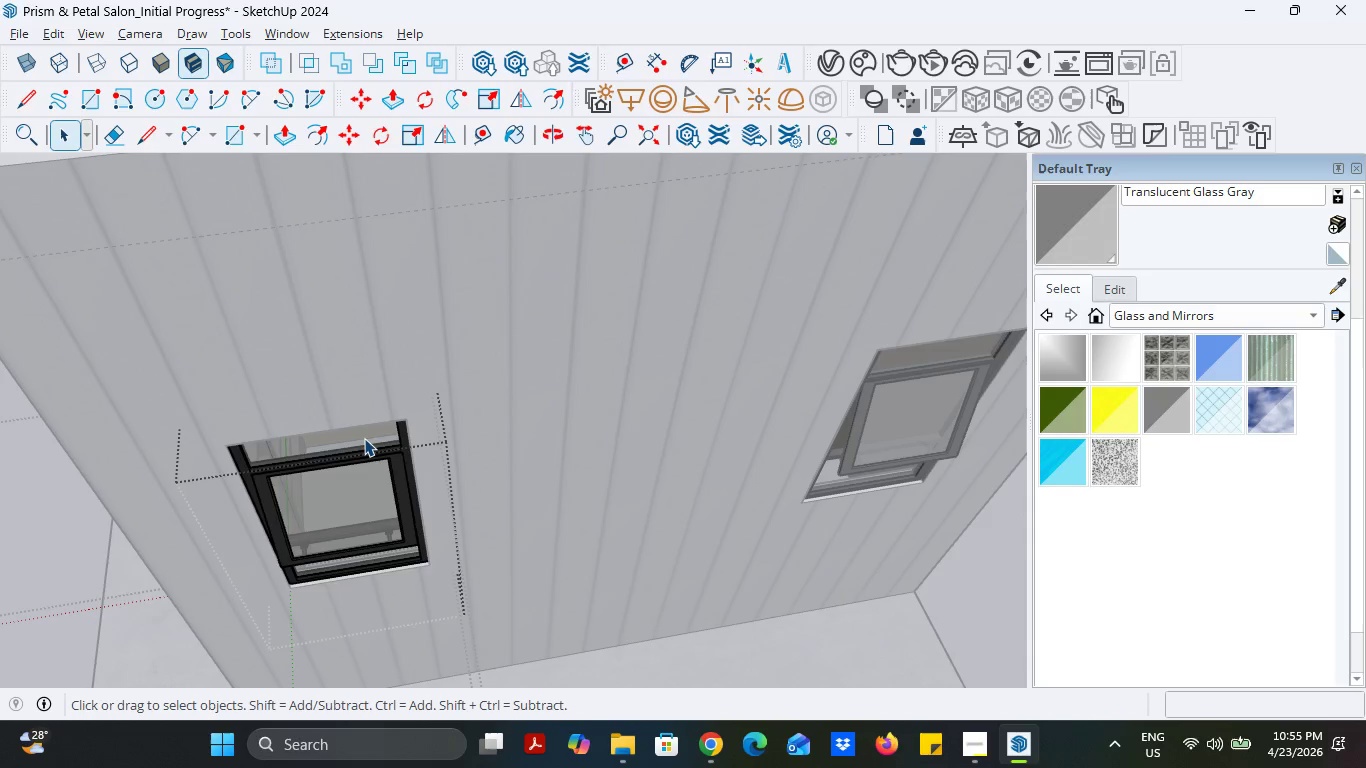 
double_click([364, 438])
 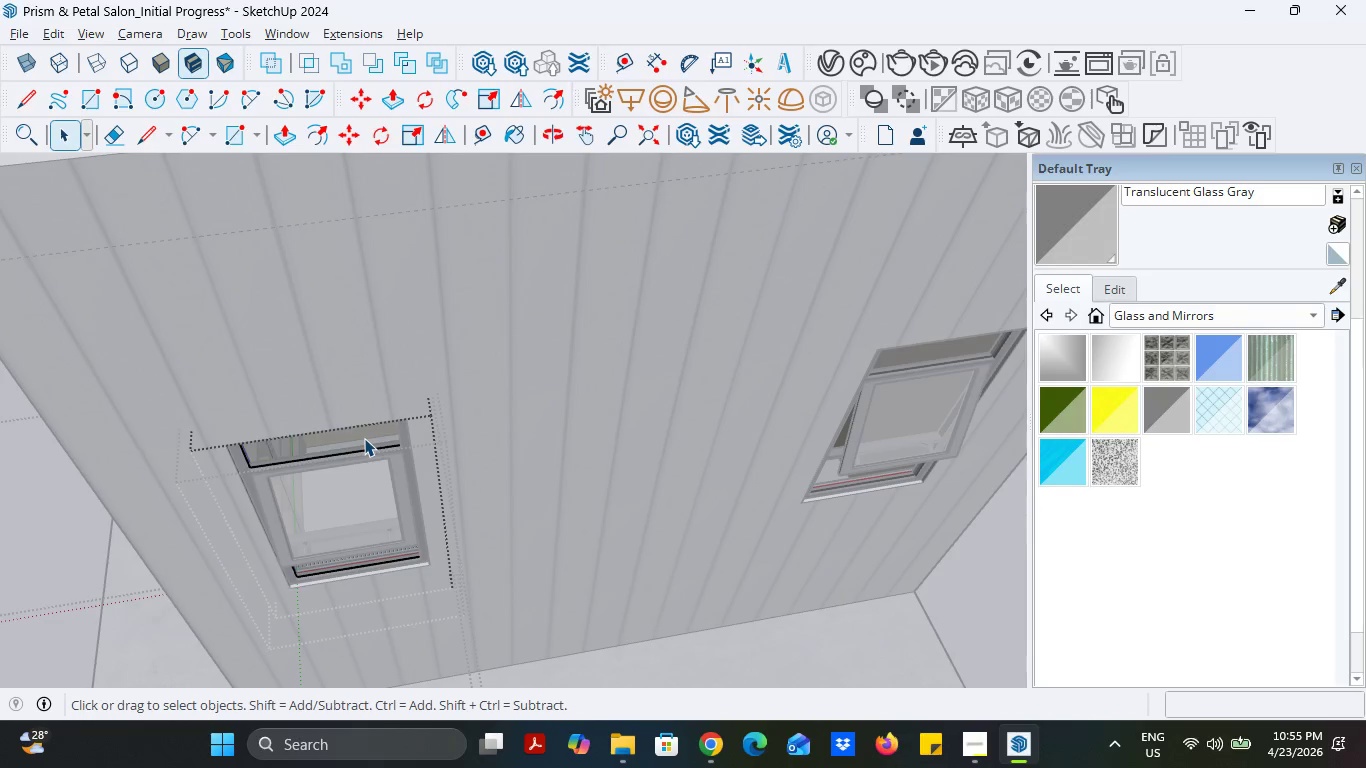 
triple_click([364, 438])
 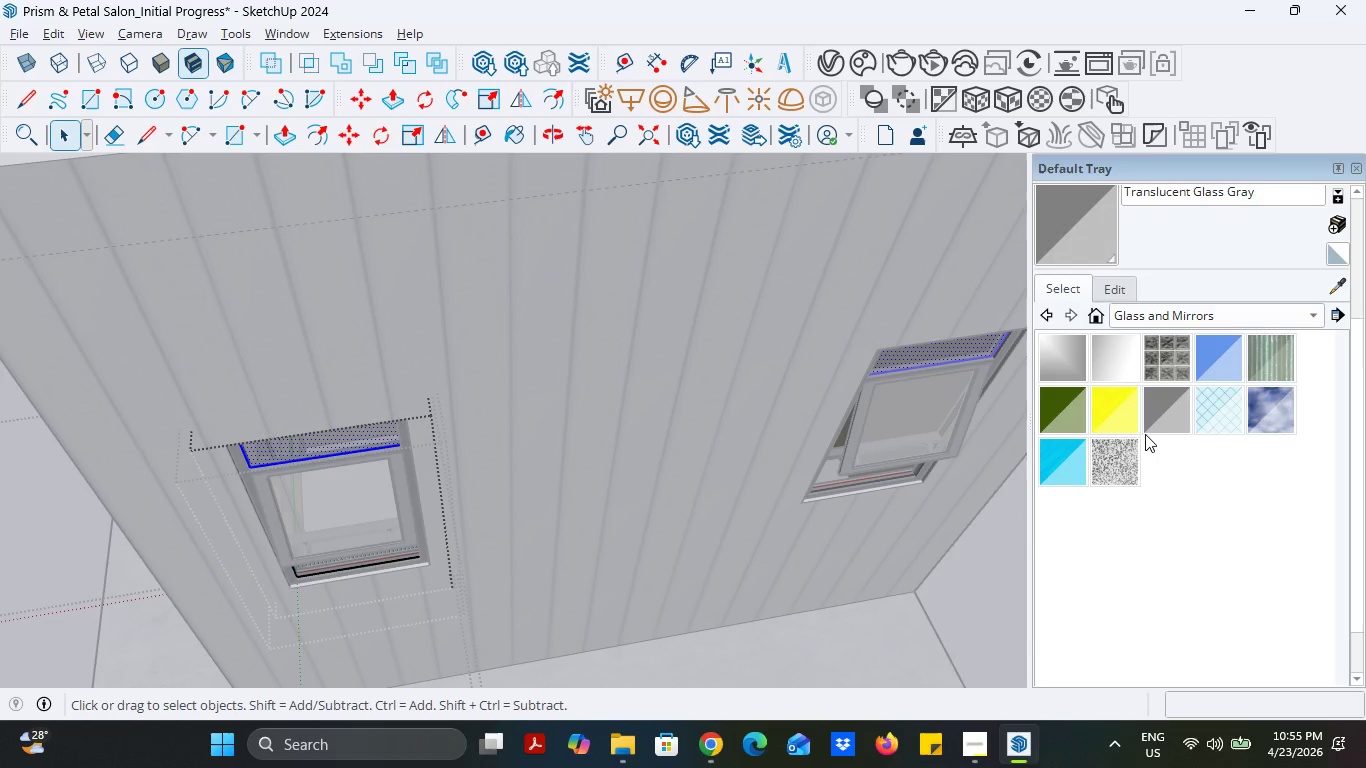 
left_click([1164, 419])
 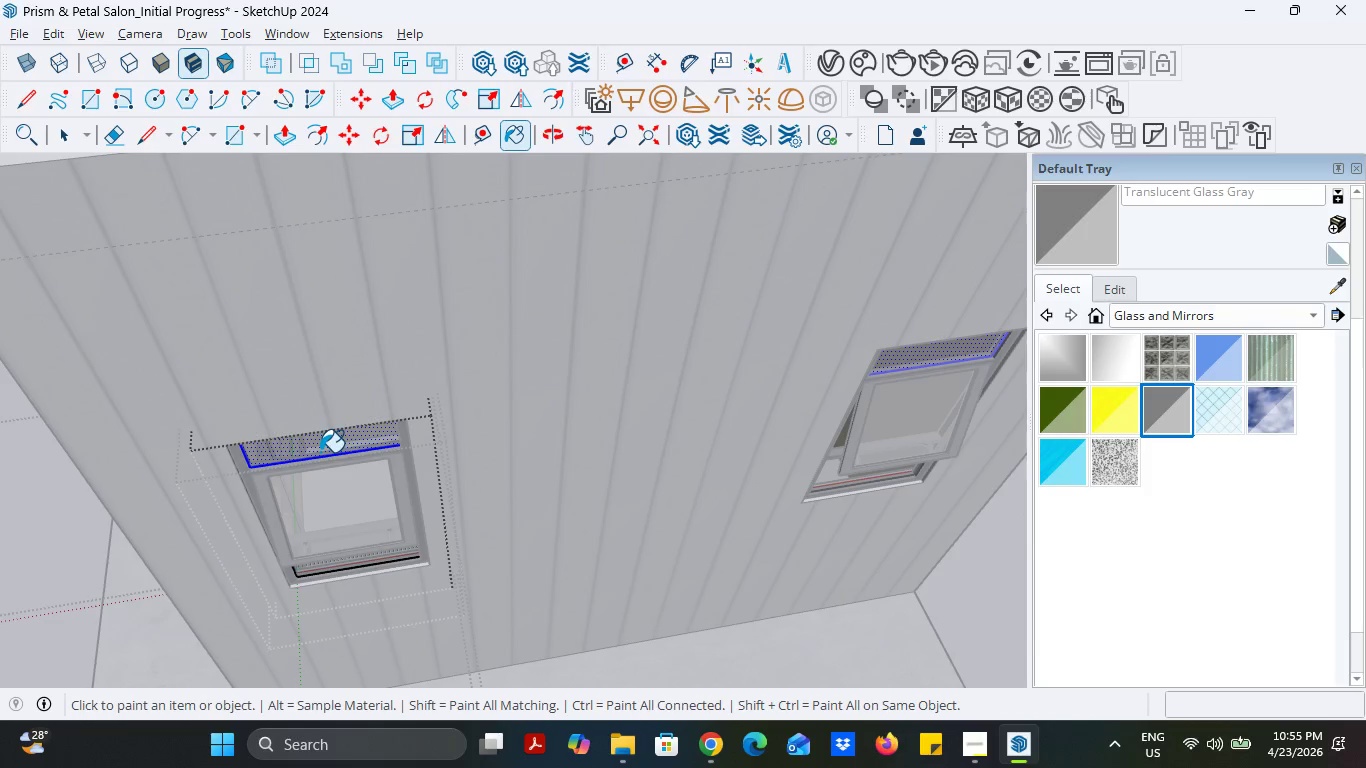 
left_click([326, 453])
 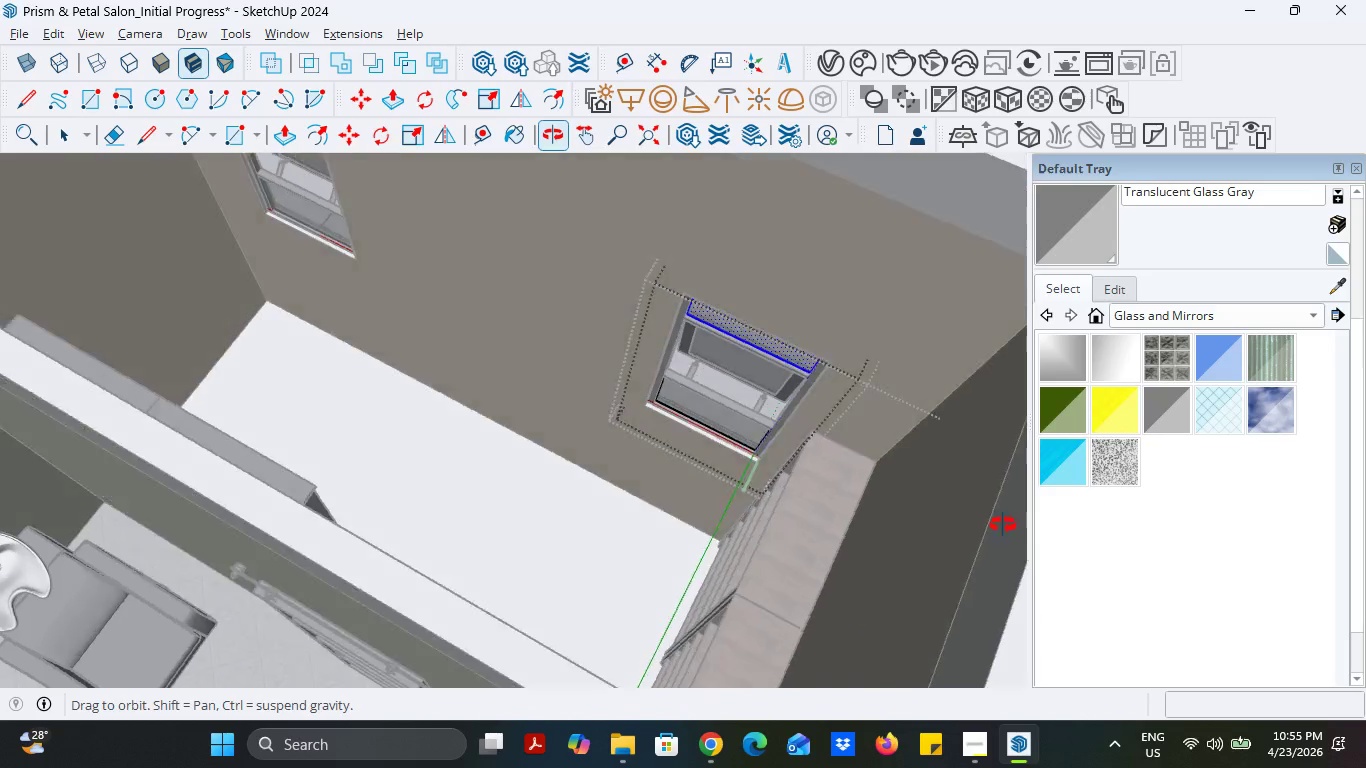 
left_click([769, 318])
 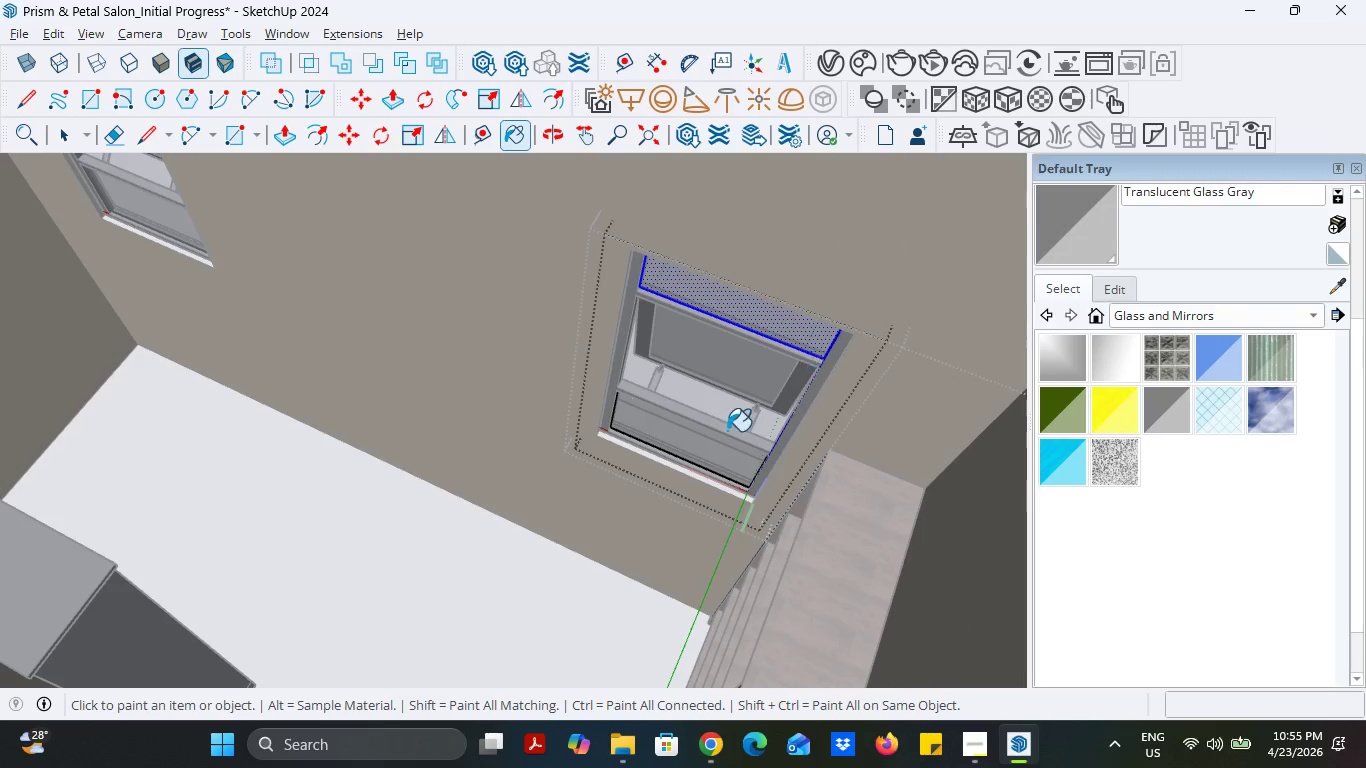 
scroll: coordinate [718, 439], scroll_direction: up, amount: 8.0
 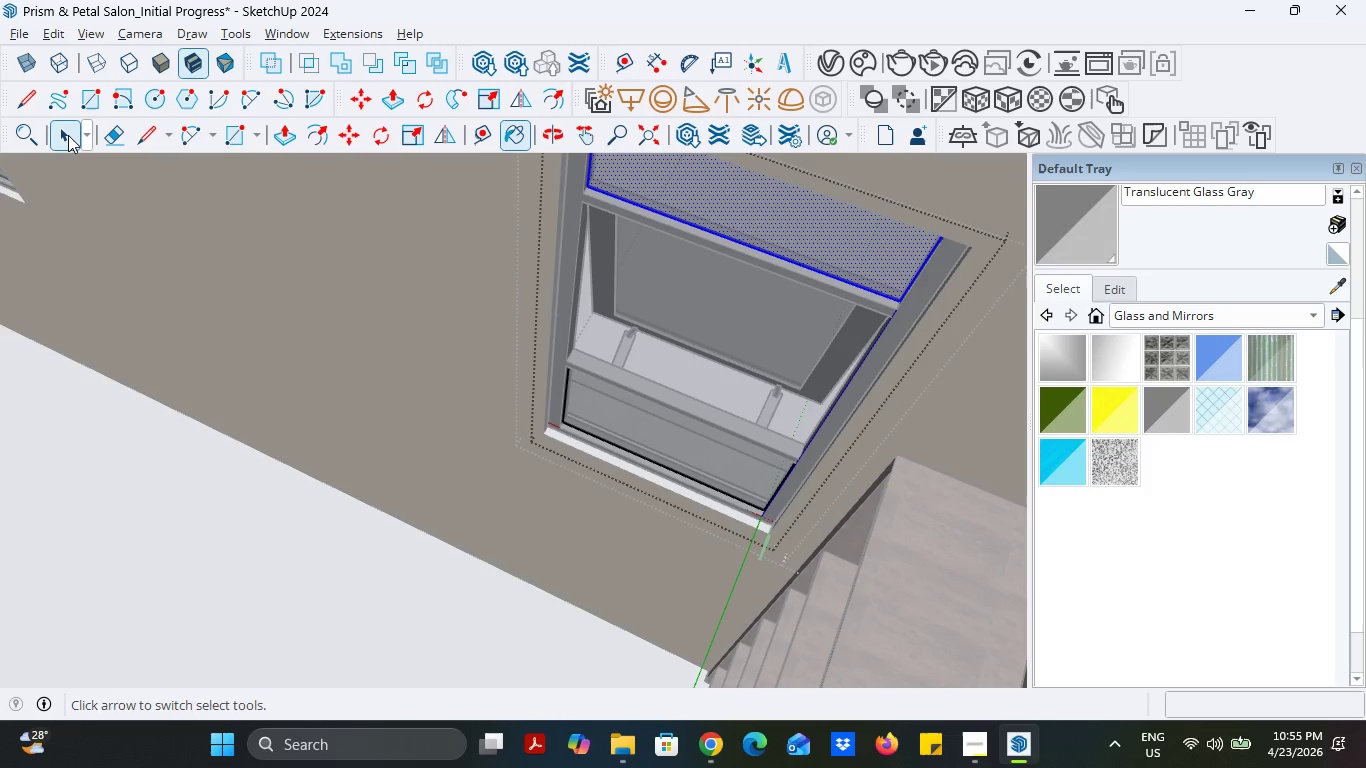 
left_click([68, 135])
 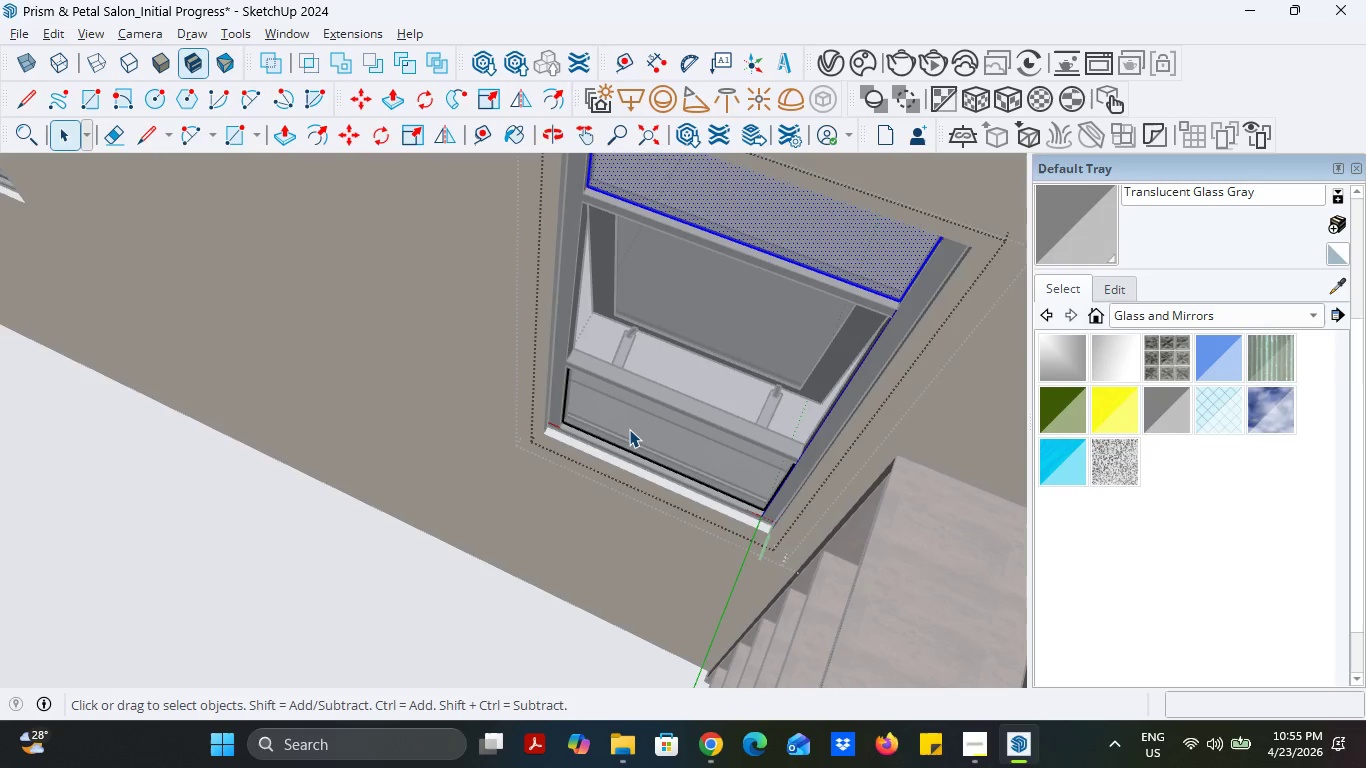 
double_click([629, 429])
 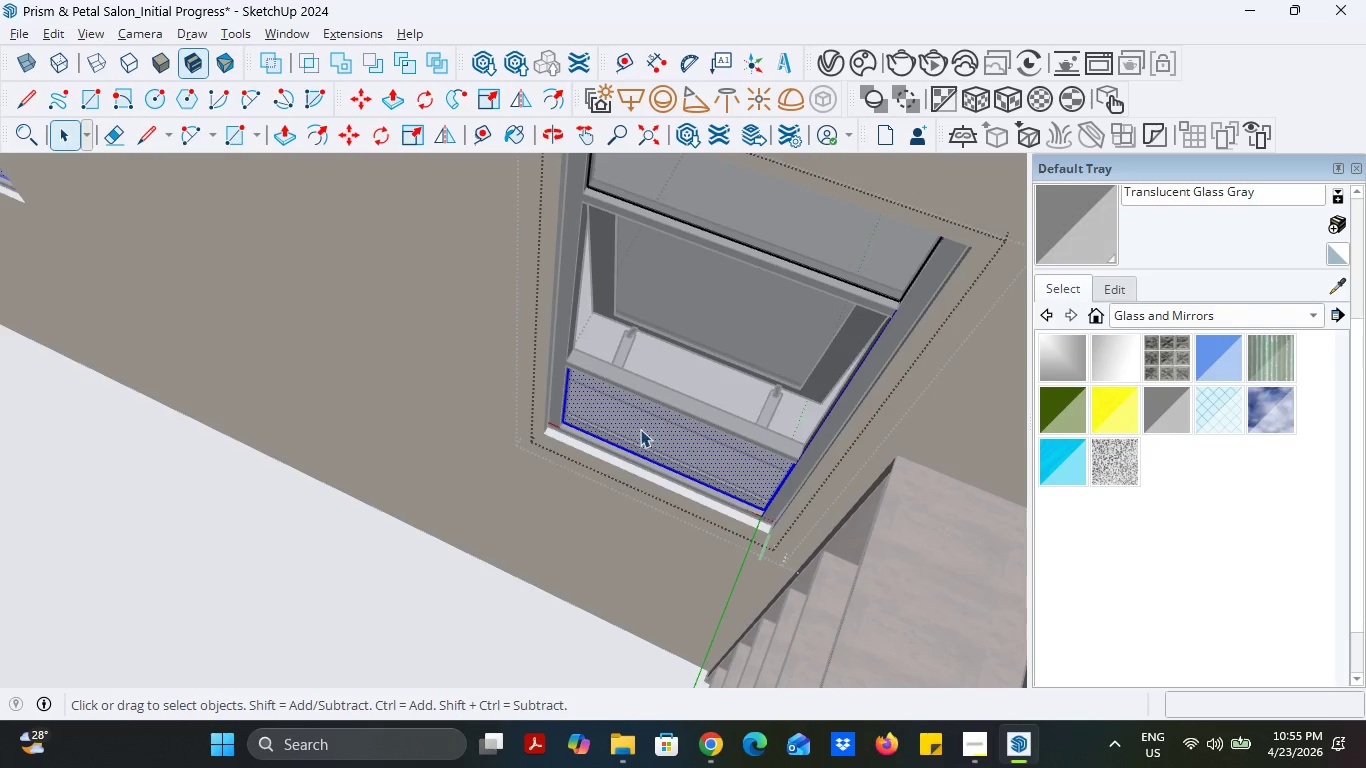 
triple_click([640, 429])
 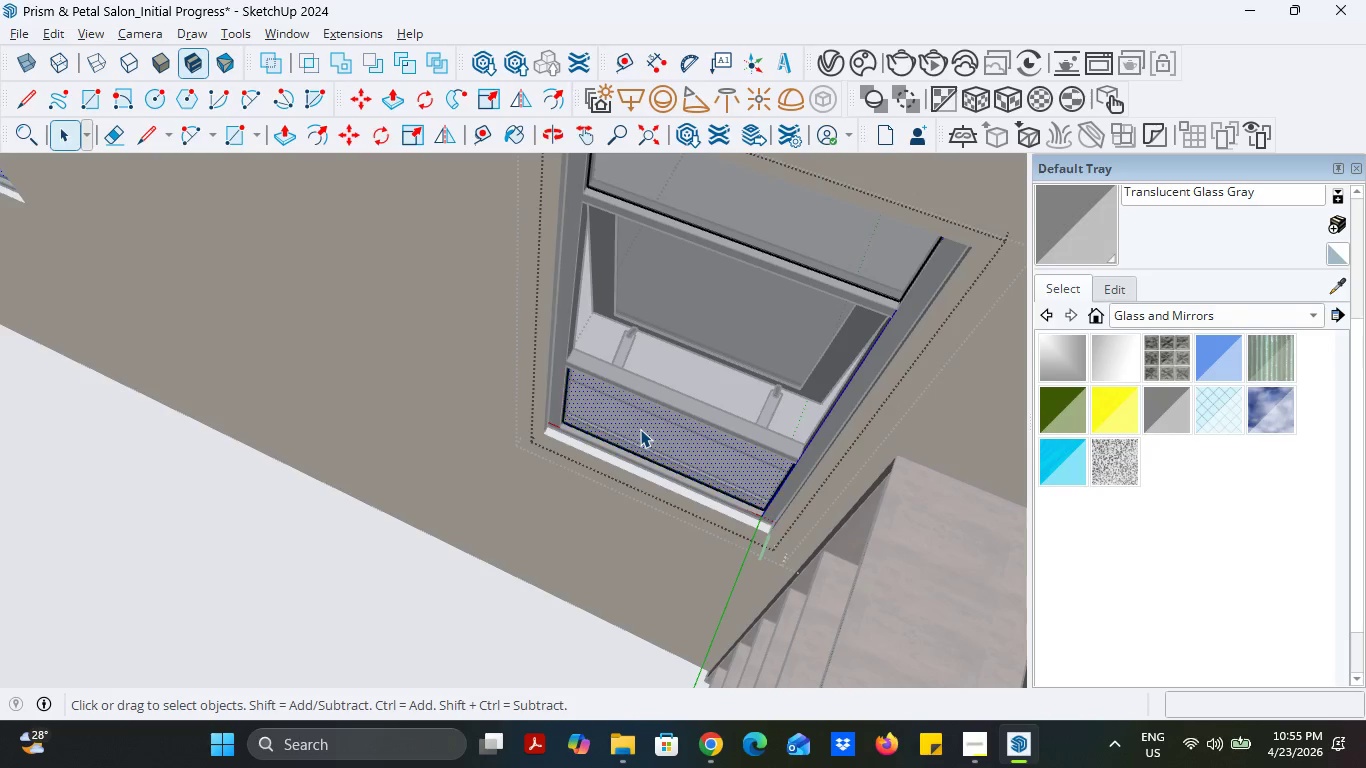 
triple_click([640, 429])
 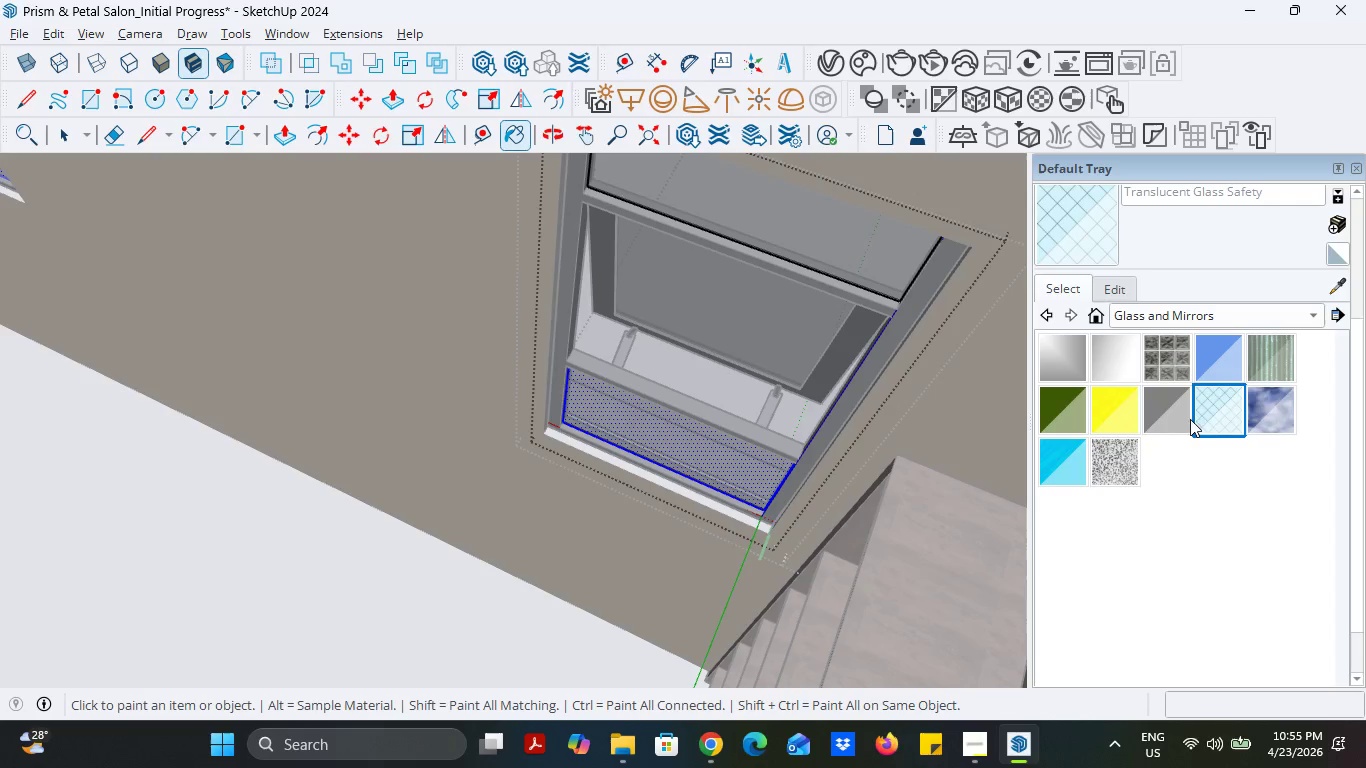 
double_click([1165, 414])
 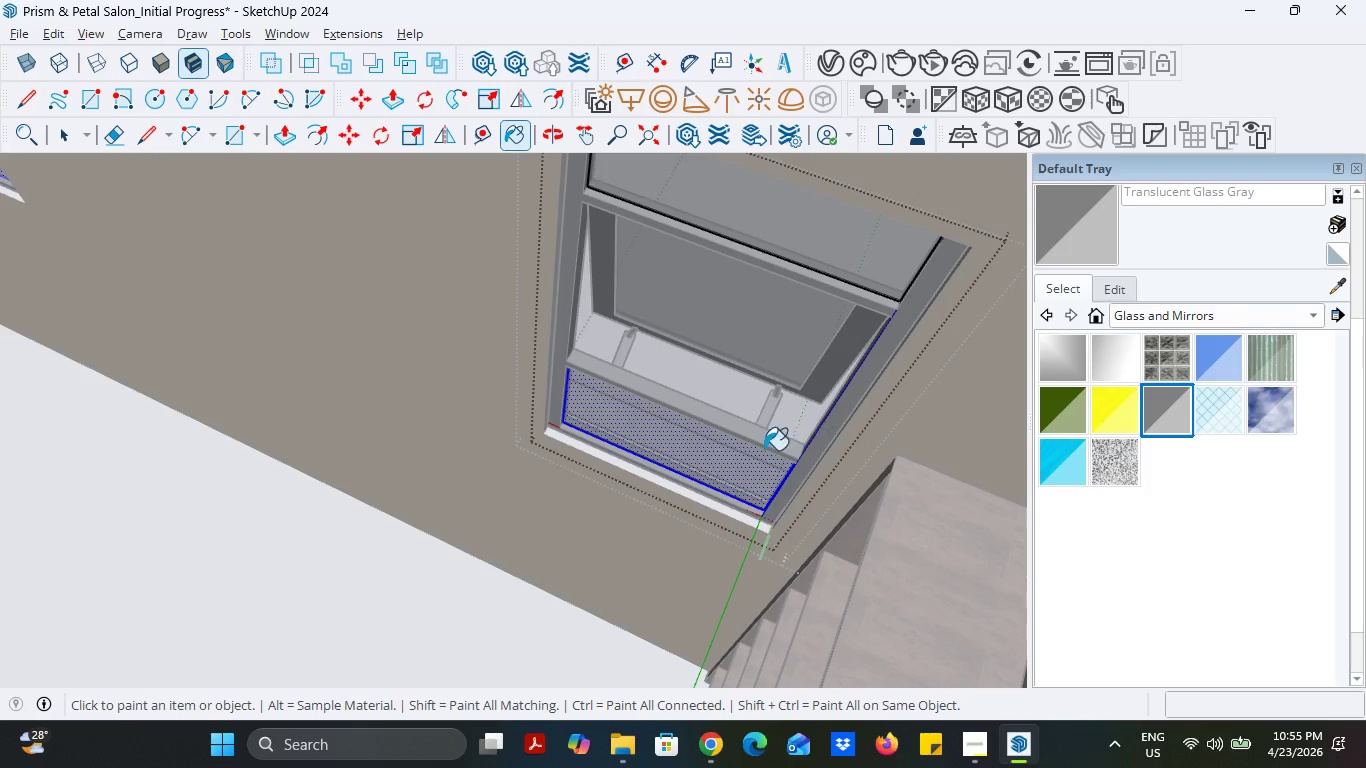 
left_click([750, 453])
 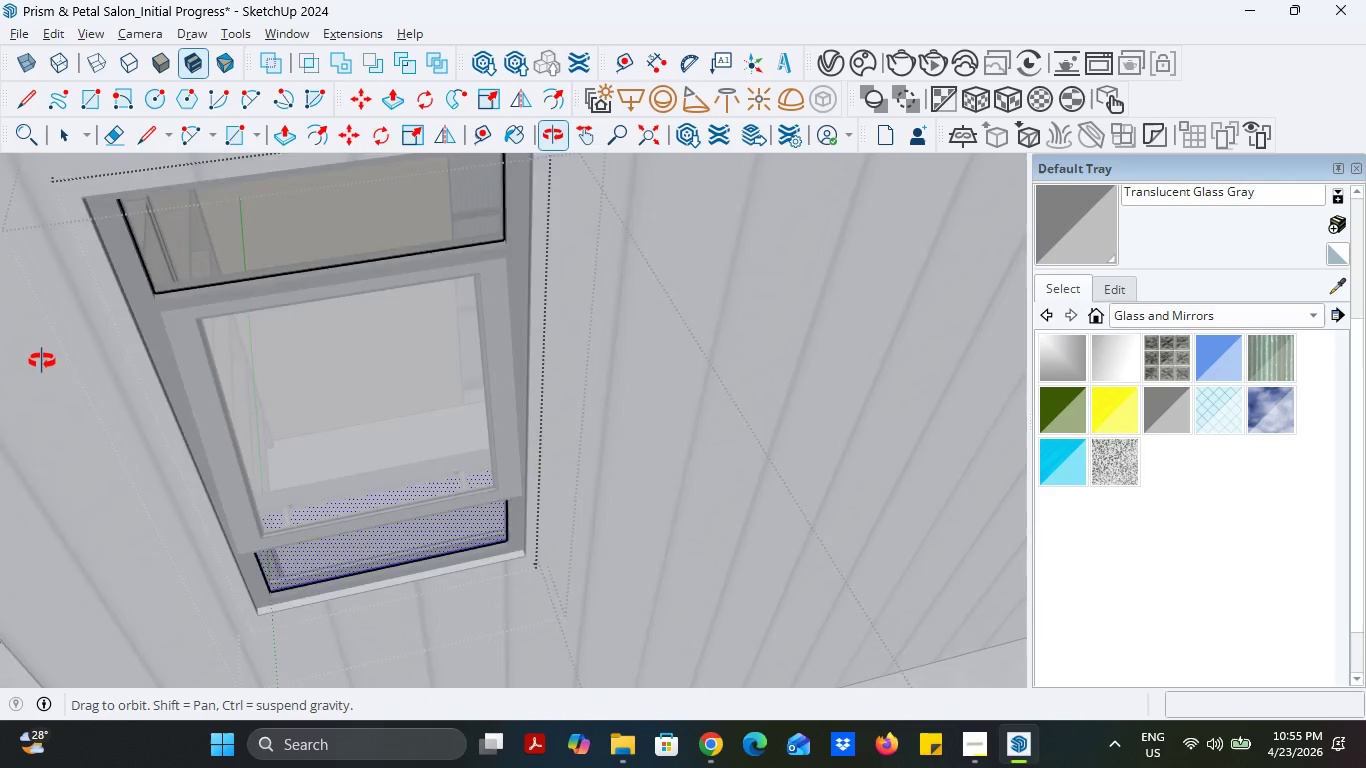 
left_click([363, 531])
 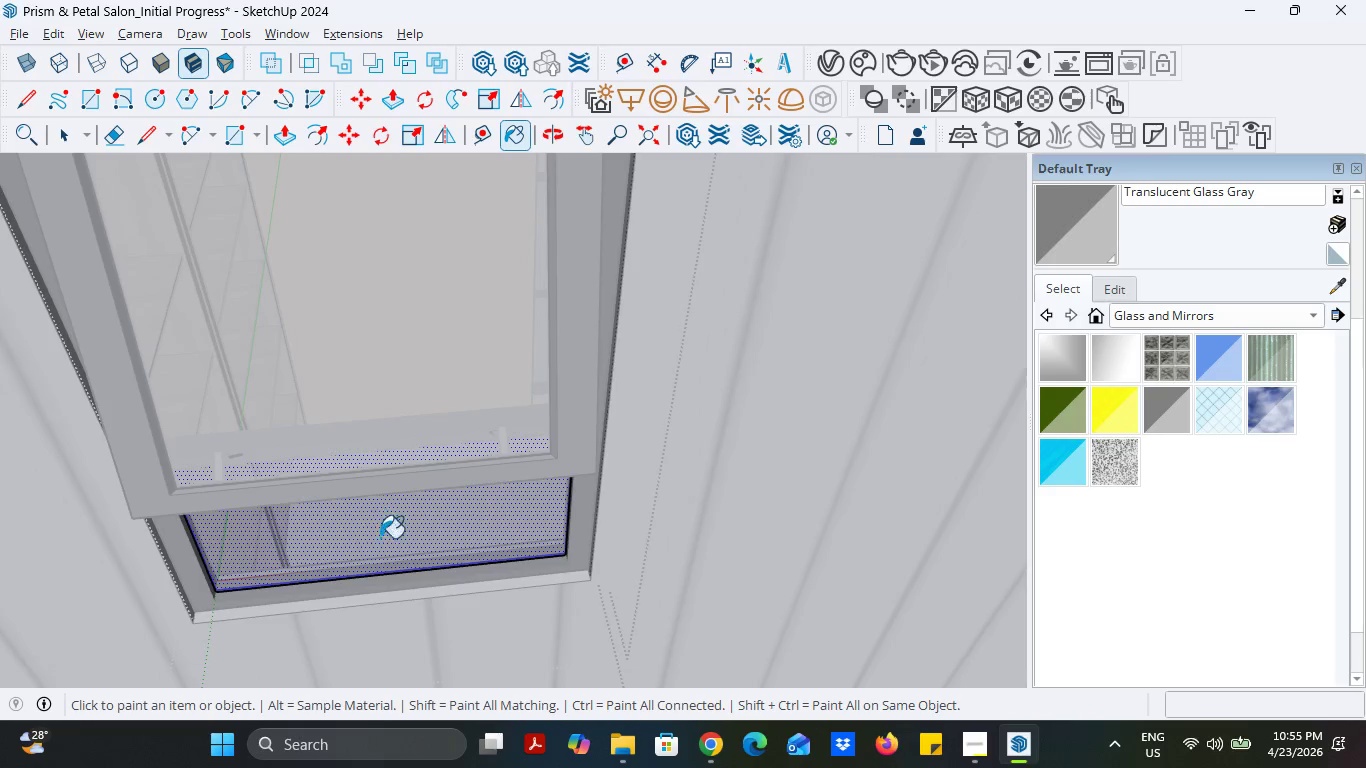 
scroll: coordinate [351, 517], scroll_direction: up, amount: 4.0
 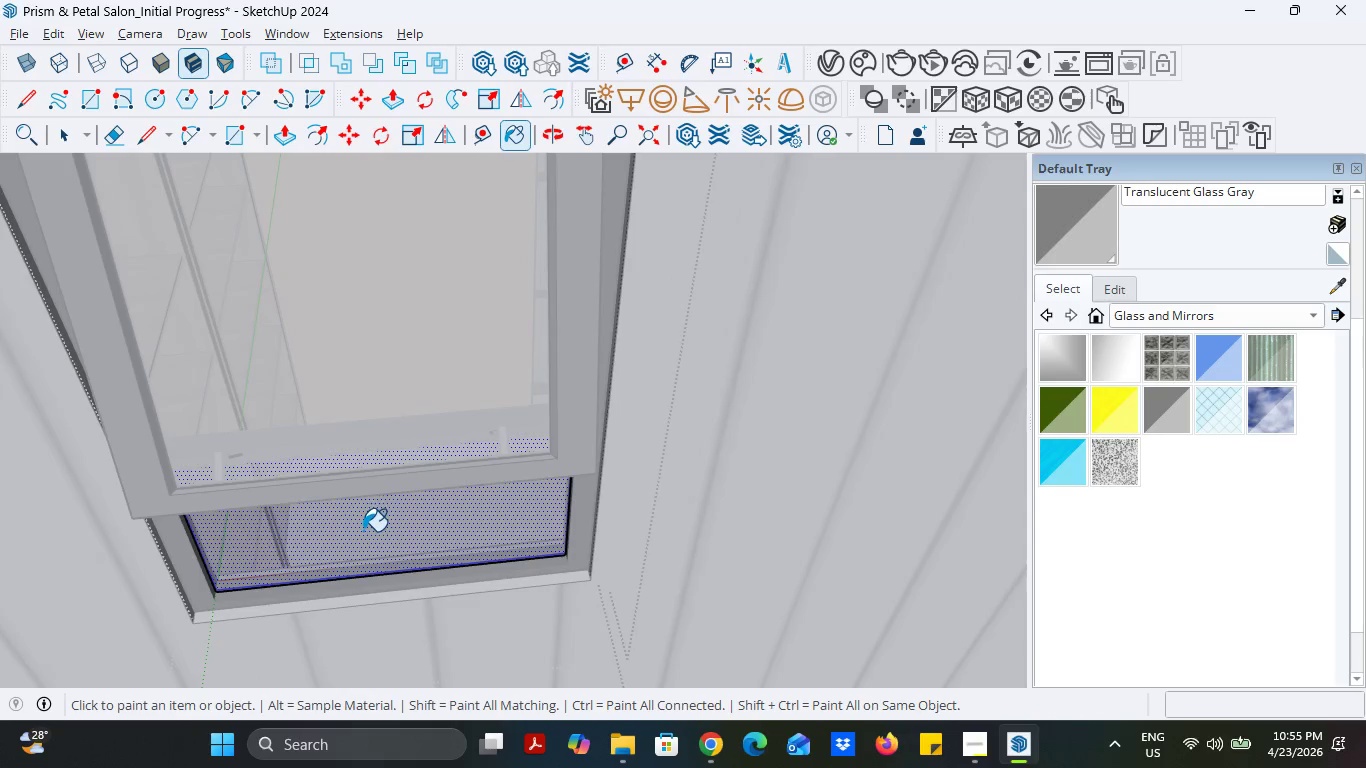 
scroll: coordinate [430, 543], scroll_direction: down, amount: 13.0
 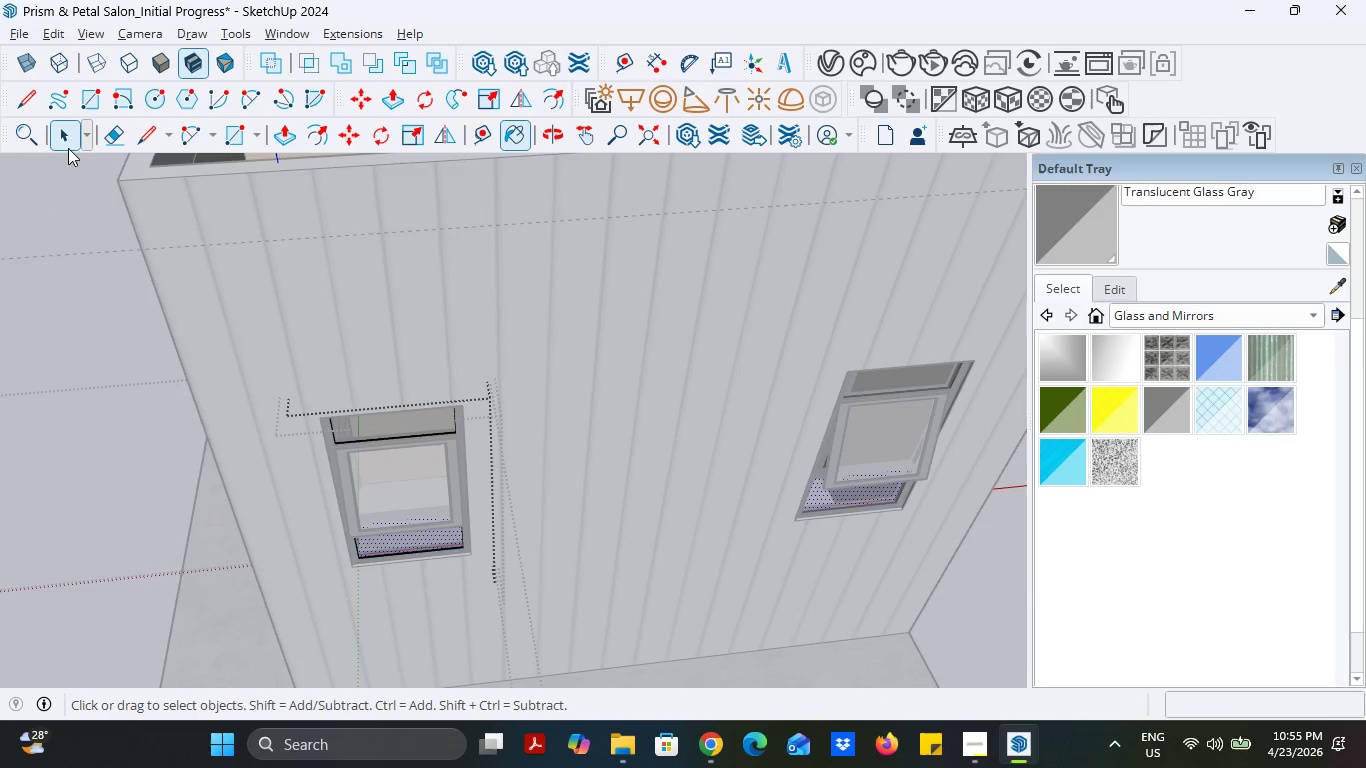 
double_click([77, 342])
 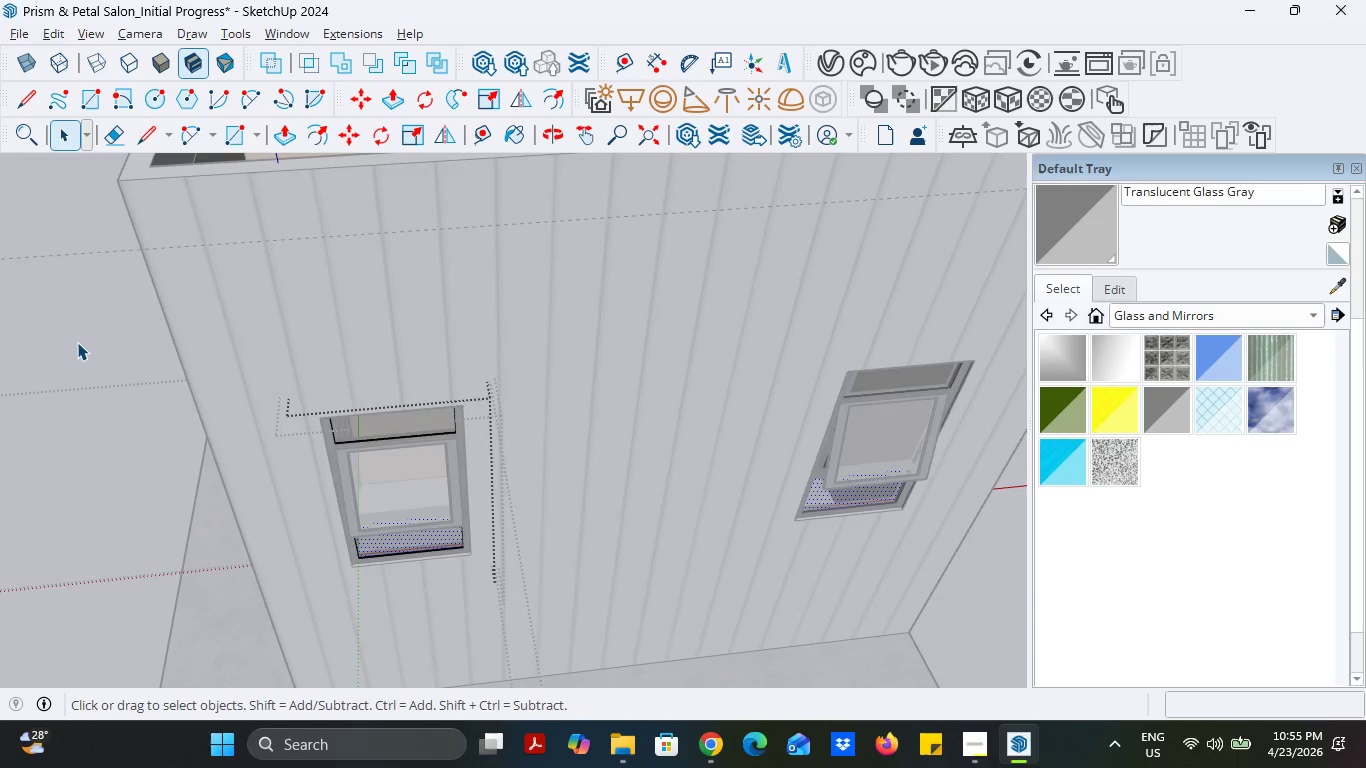 
triple_click([77, 342])
 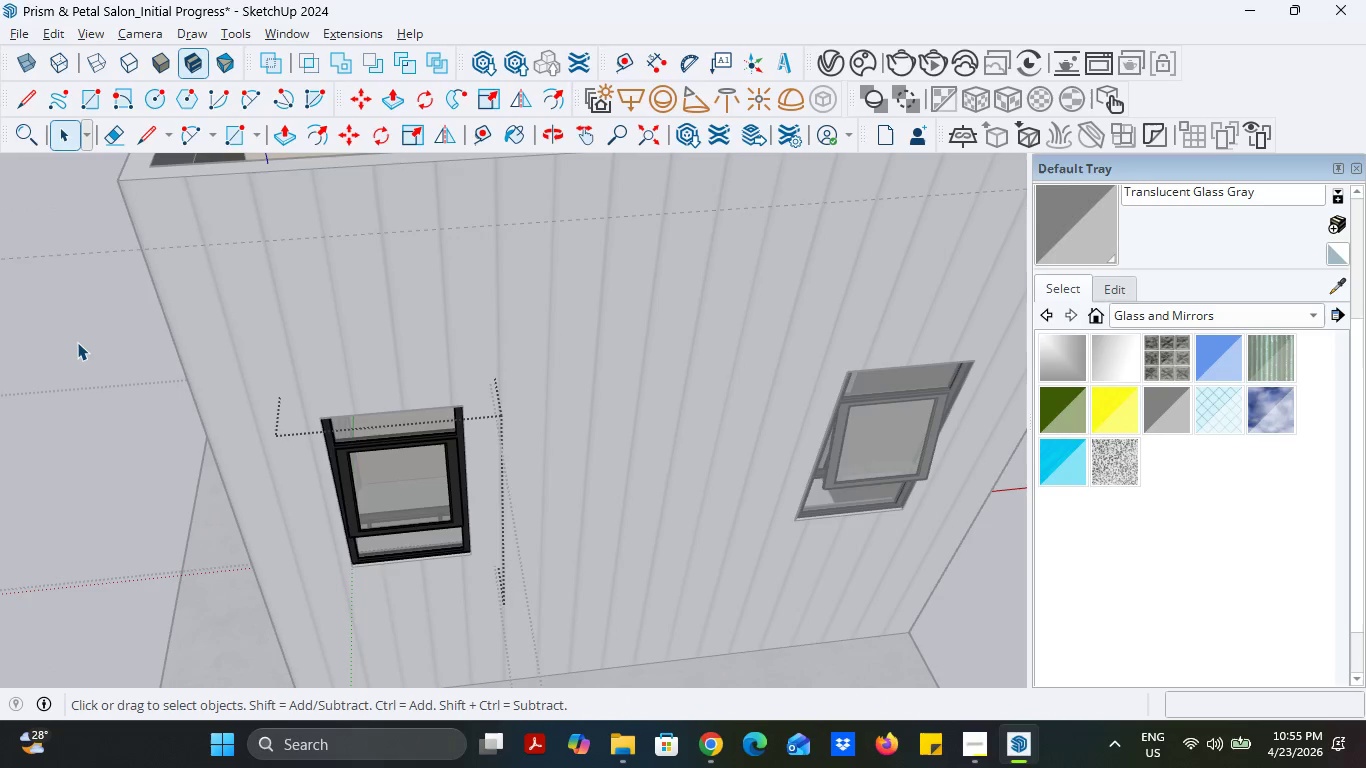 
double_click([77, 342])
 